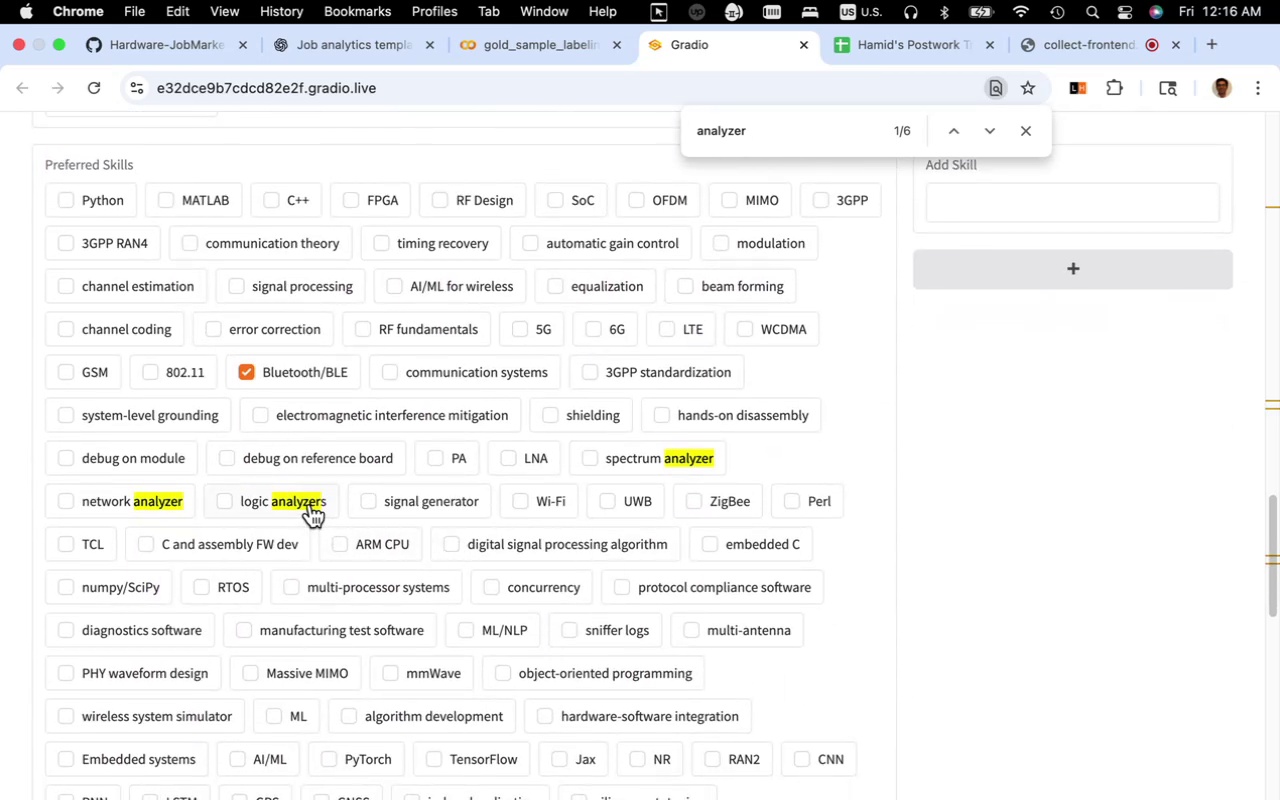 
left_click([309, 504])
 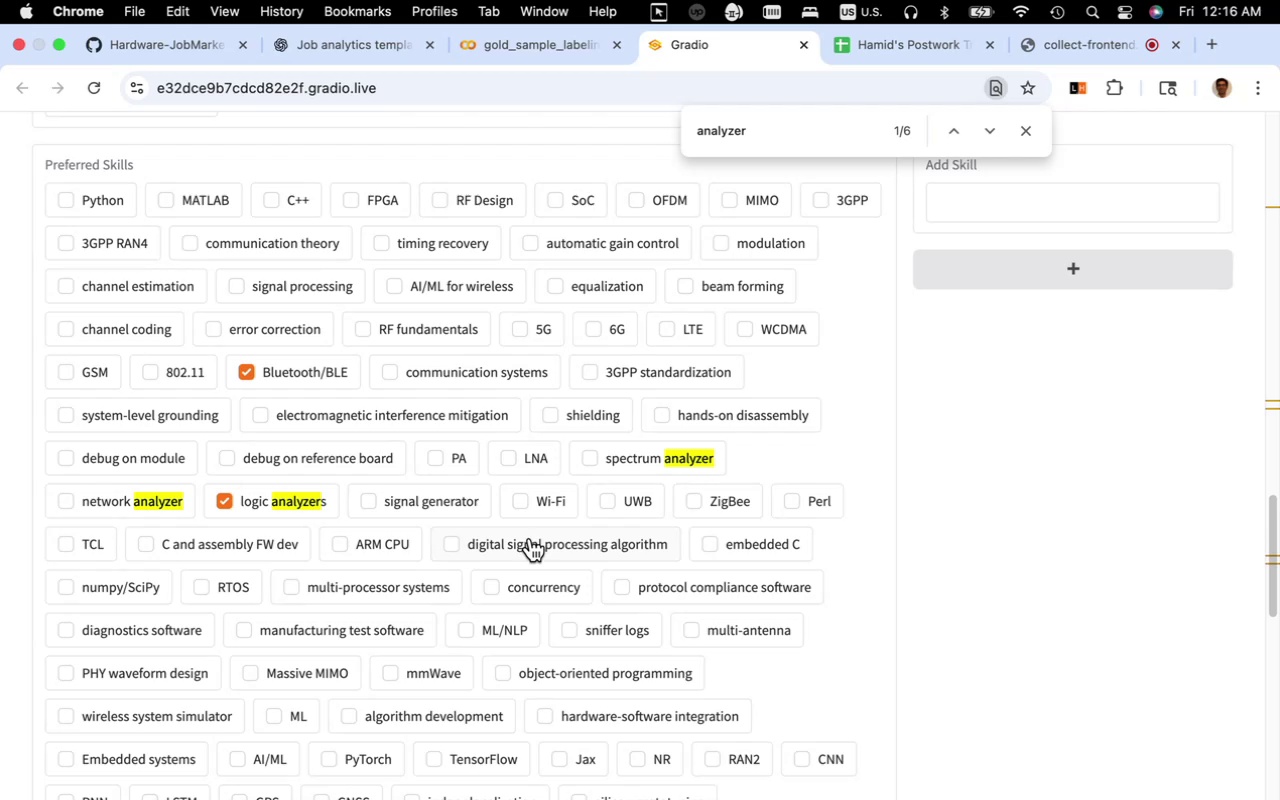 
wait(6.65)
 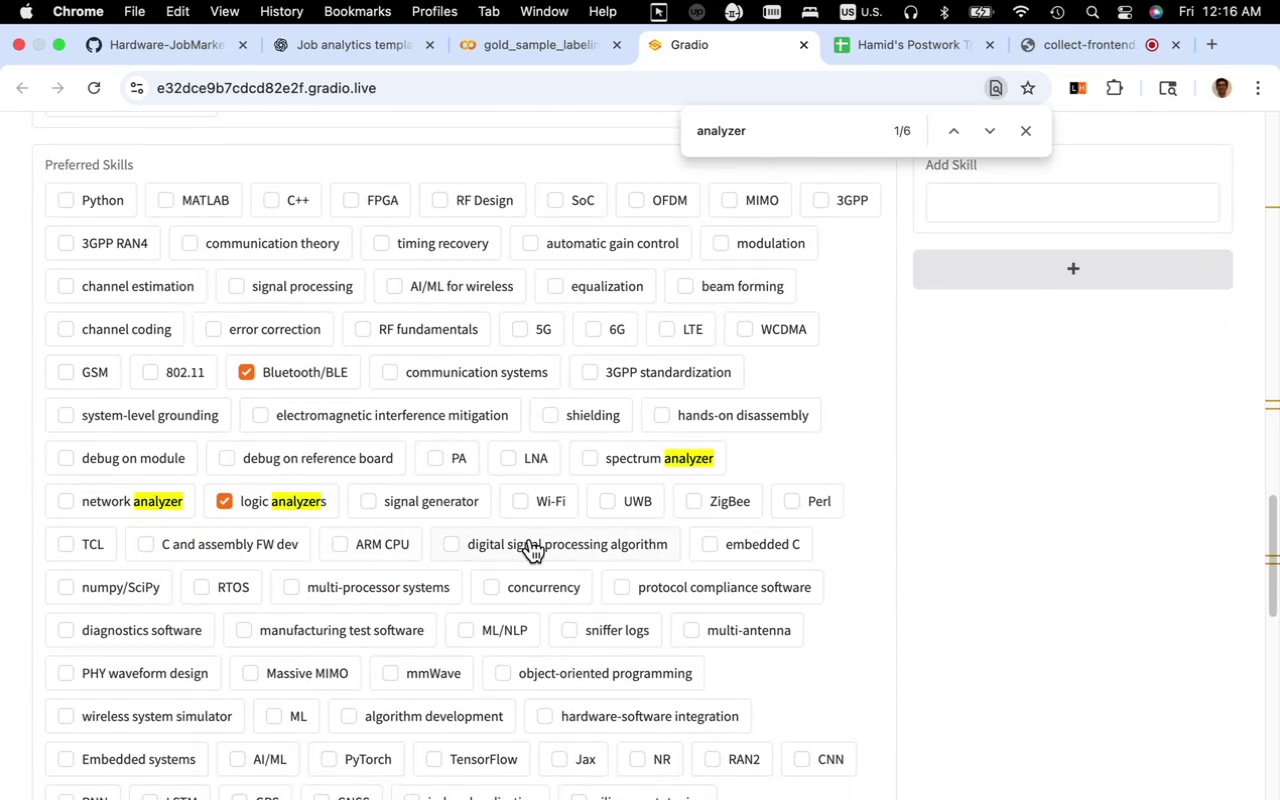 
scroll: coordinate [870, 501], scroll_direction: up, amount: 44.0
 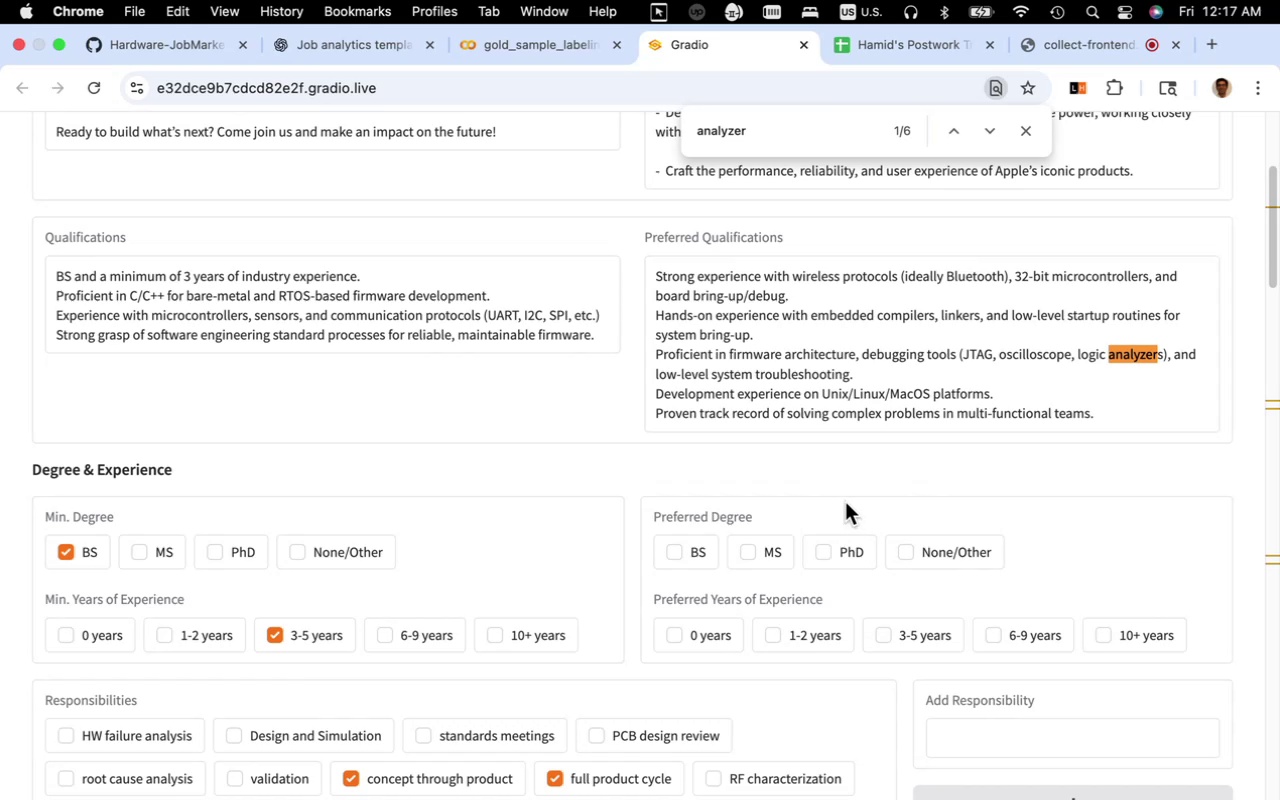 
wait(16.72)
 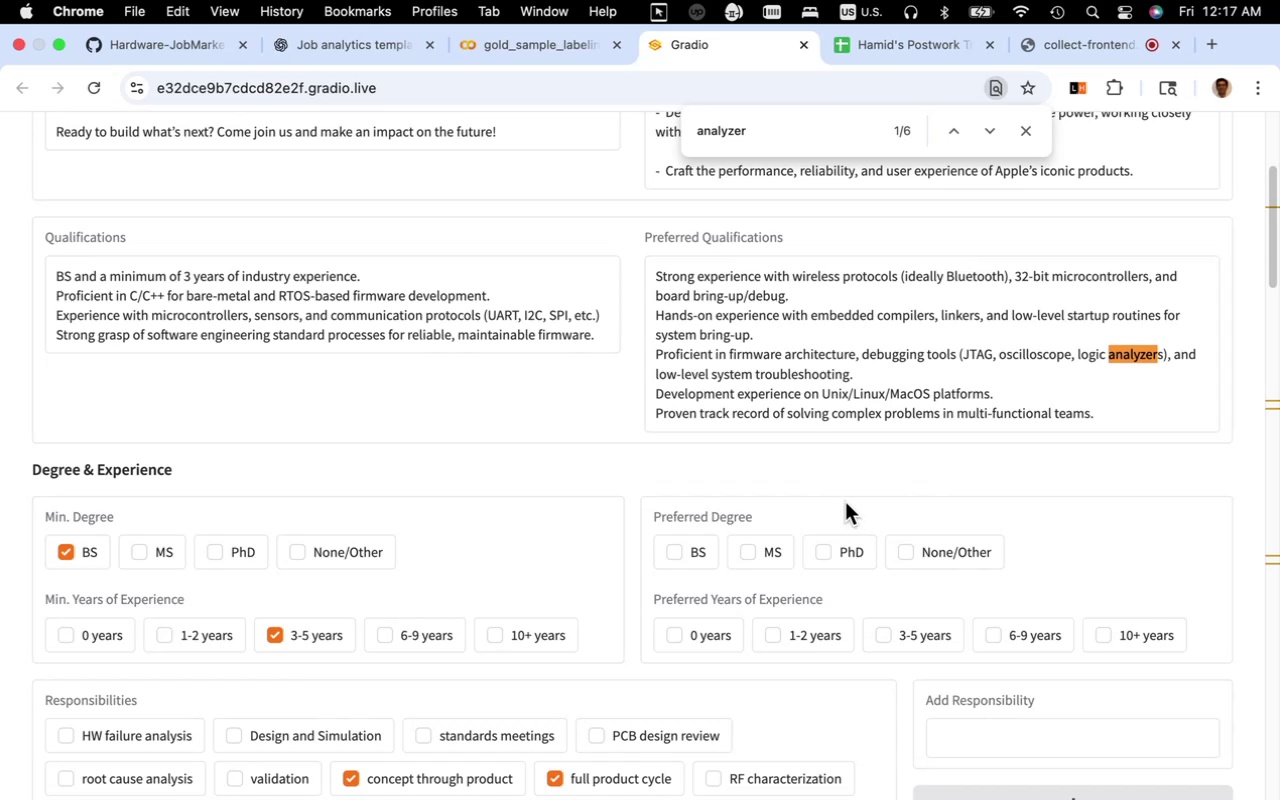 
scroll: coordinate [878, 477], scroll_direction: down, amount: 22.0
 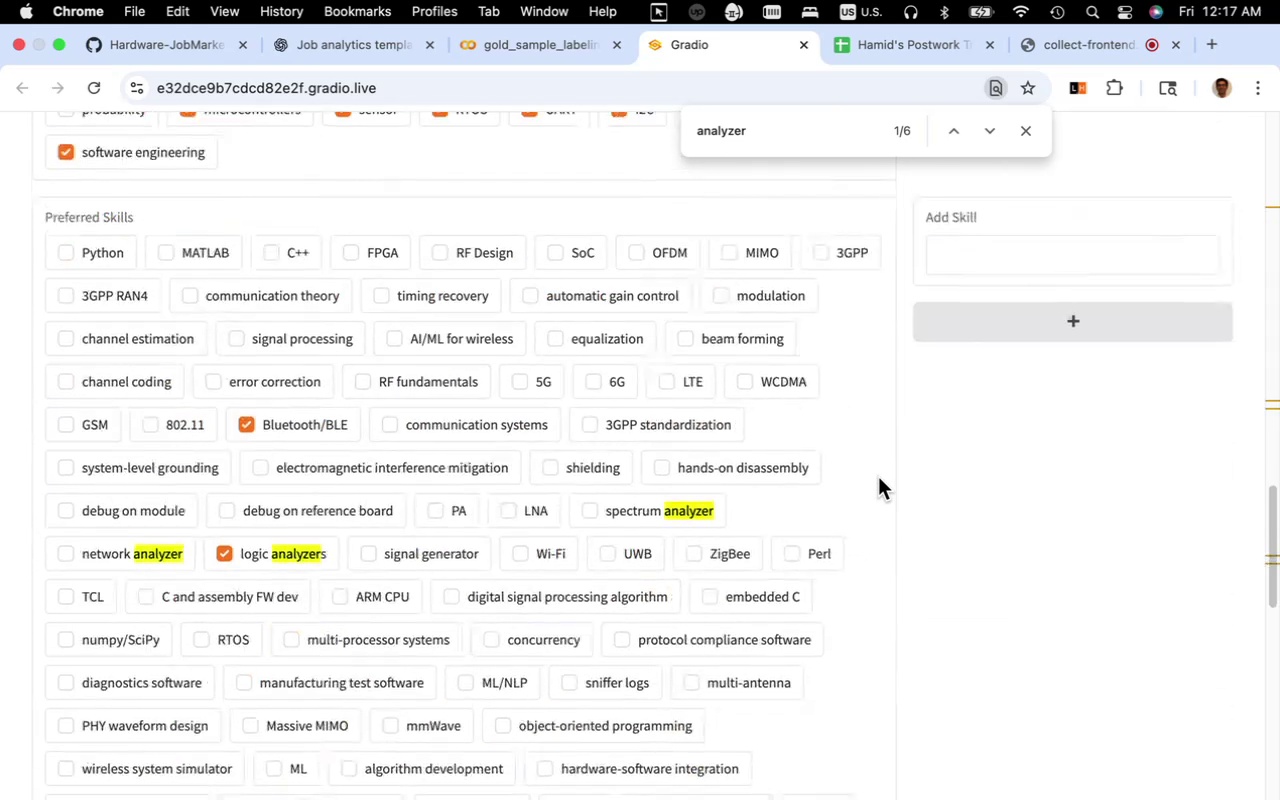 
scroll: coordinate [878, 477], scroll_direction: up, amount: 6.0
 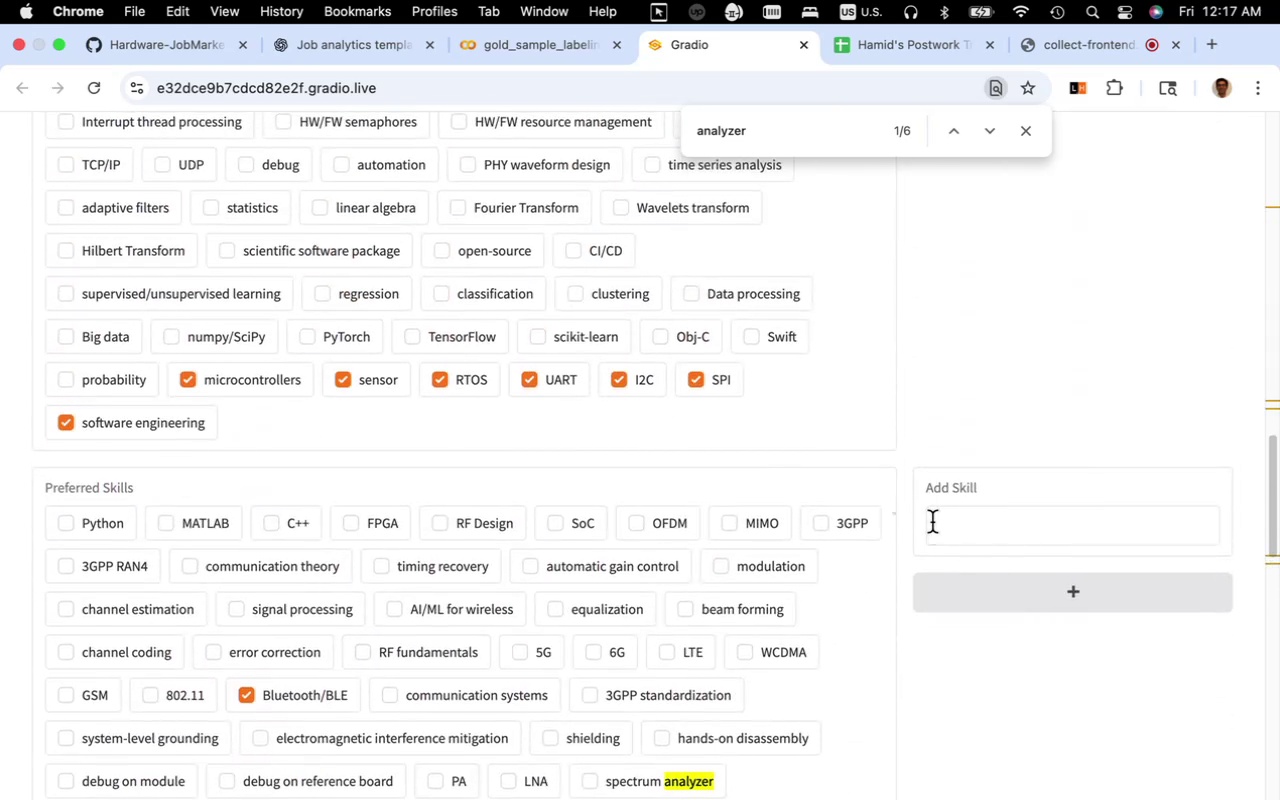 
left_click([933, 522])
 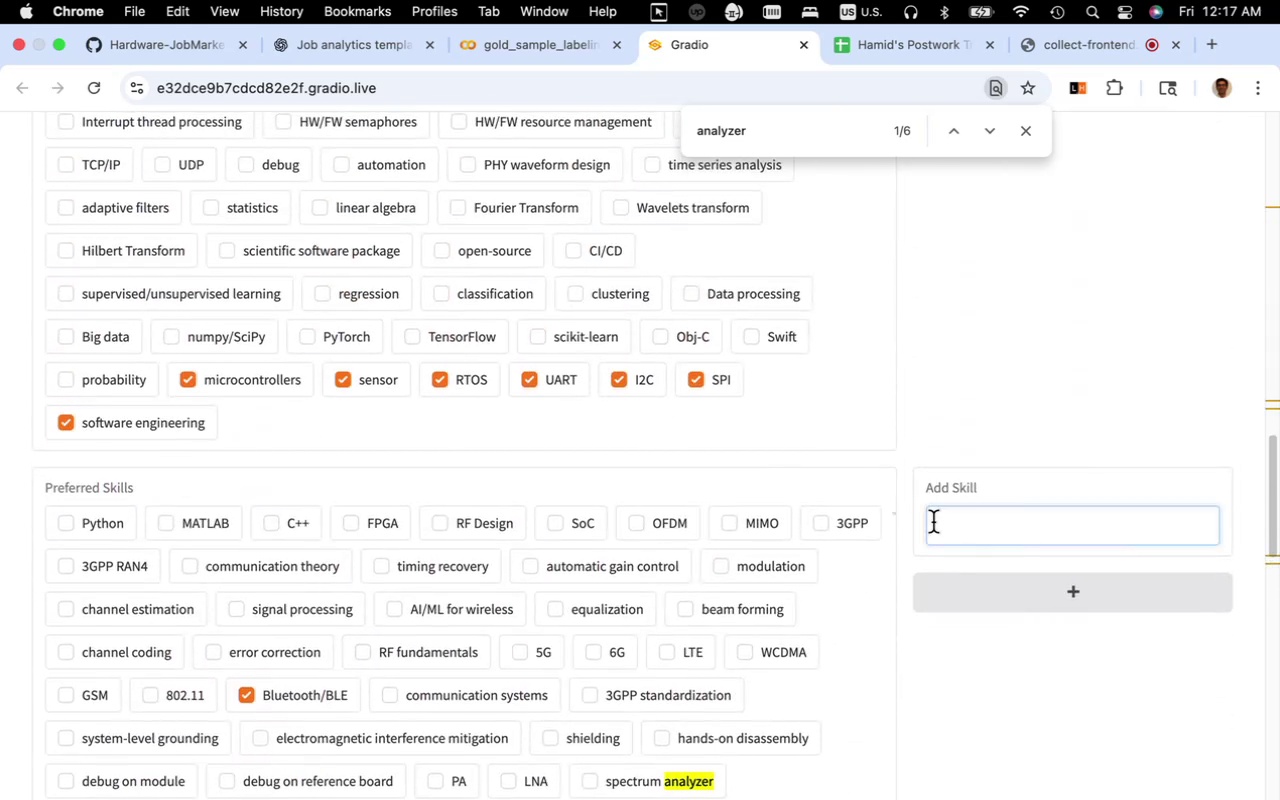 
type(Unix/Linux)
 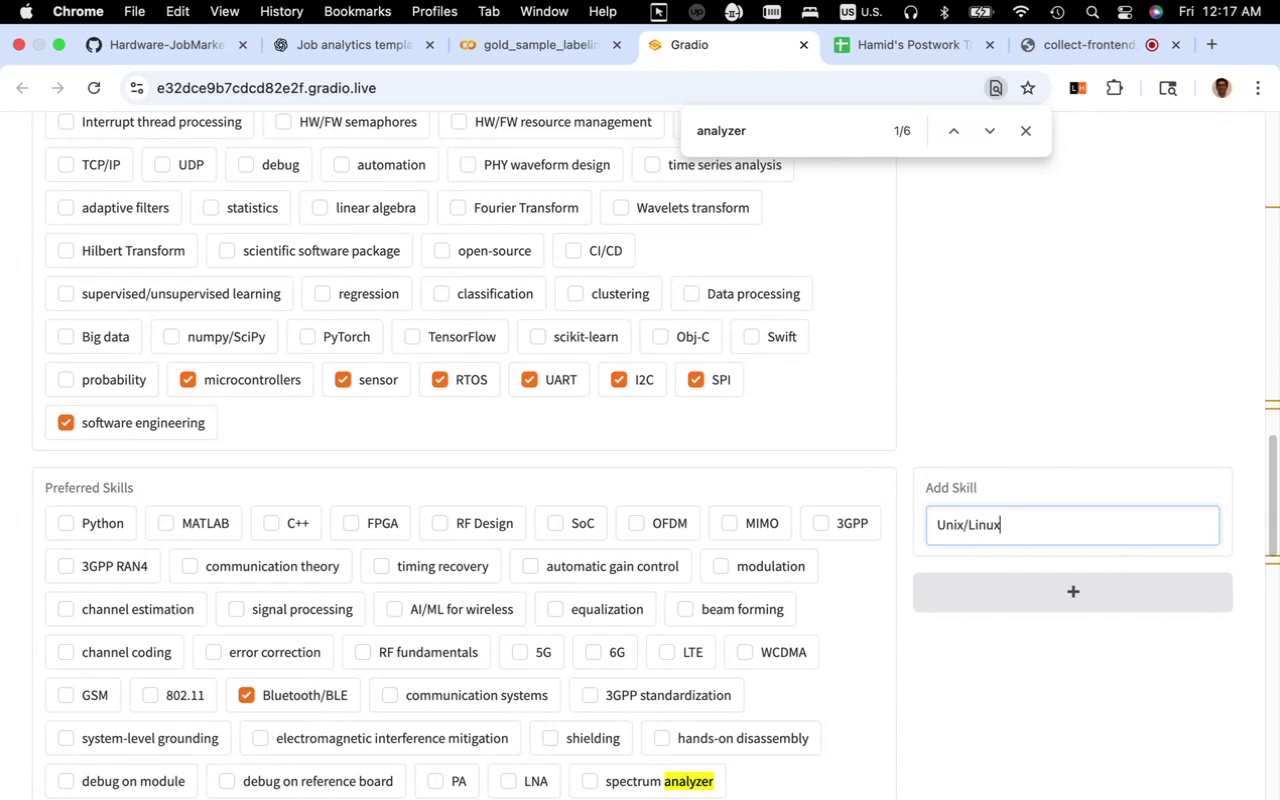 
left_click([984, 600])
 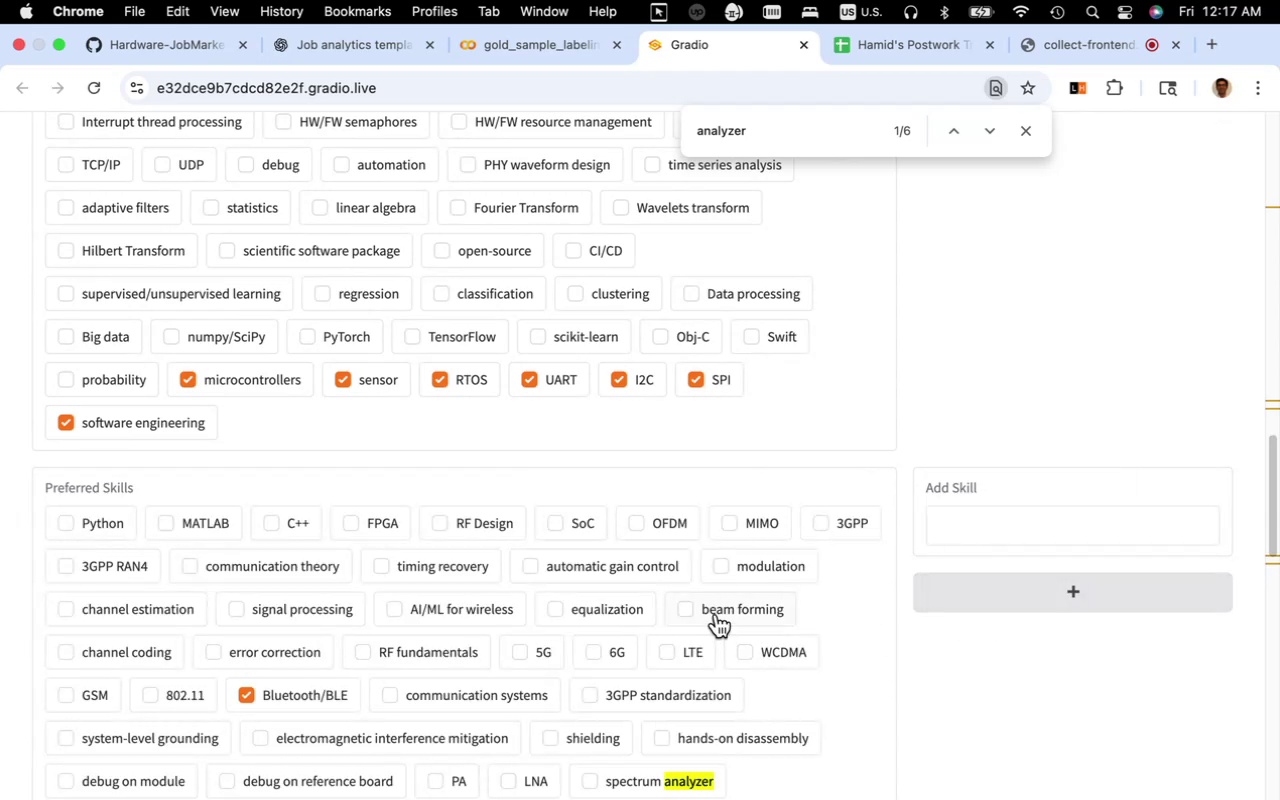 
scroll: coordinate [719, 611], scroll_direction: down, amount: 10.0
 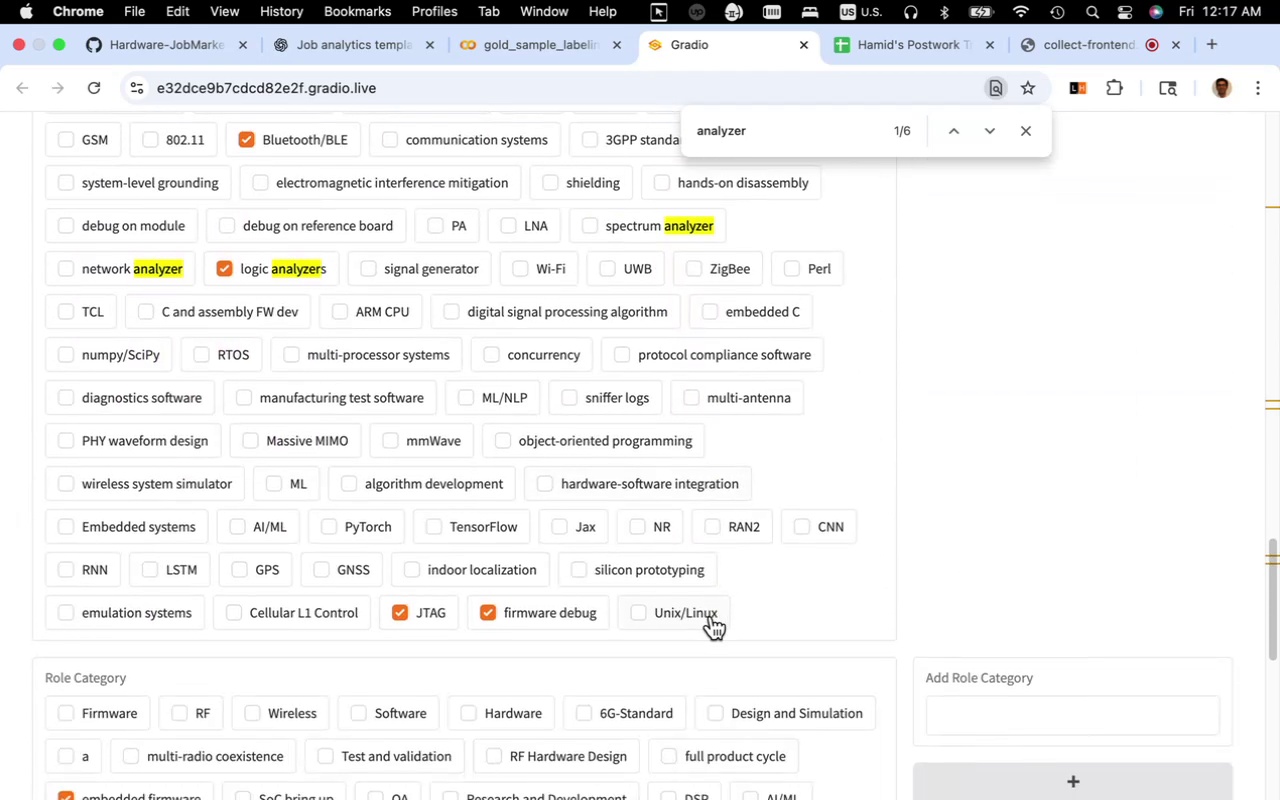 
scroll: coordinate [980, 545], scroll_direction: up, amount: 32.0
 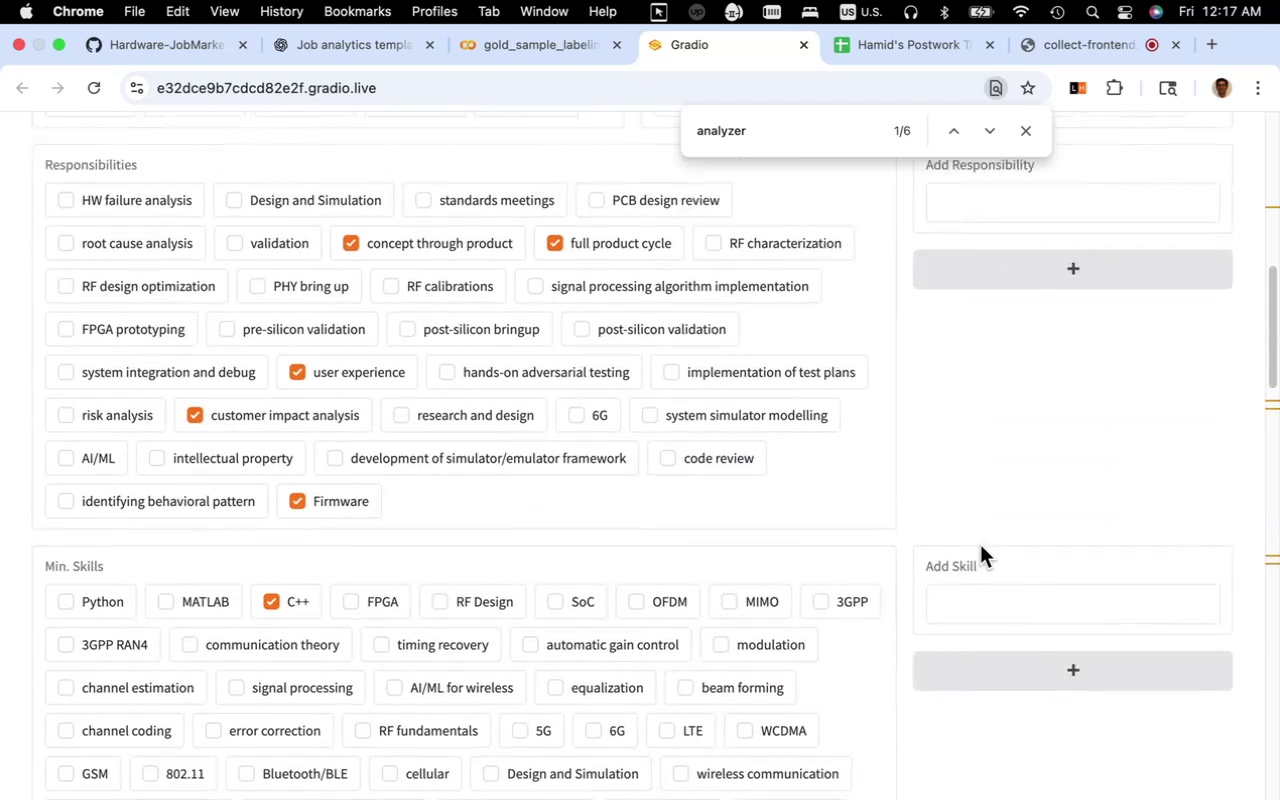 
scroll: coordinate [980, 545], scroll_direction: down, amount: 37.0
 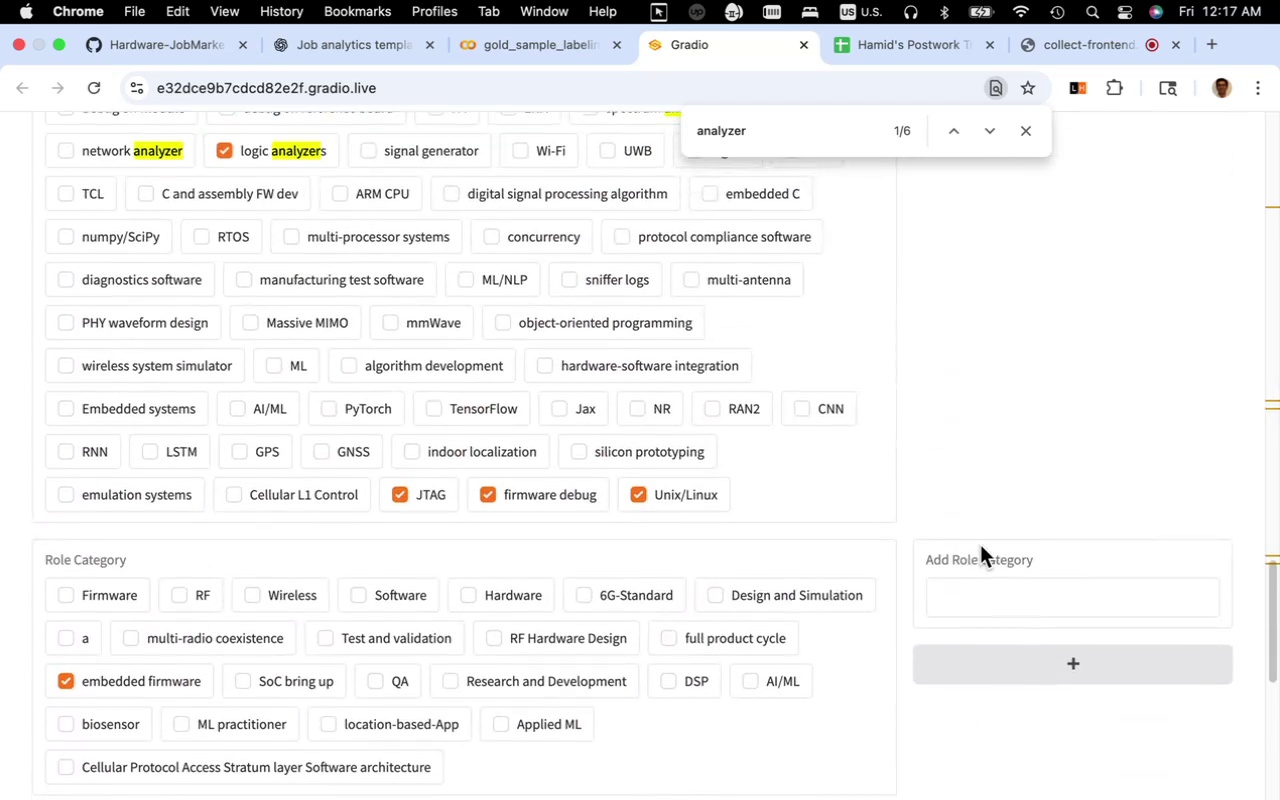 
scroll: coordinate [980, 545], scroll_direction: up, amount: 4.0
 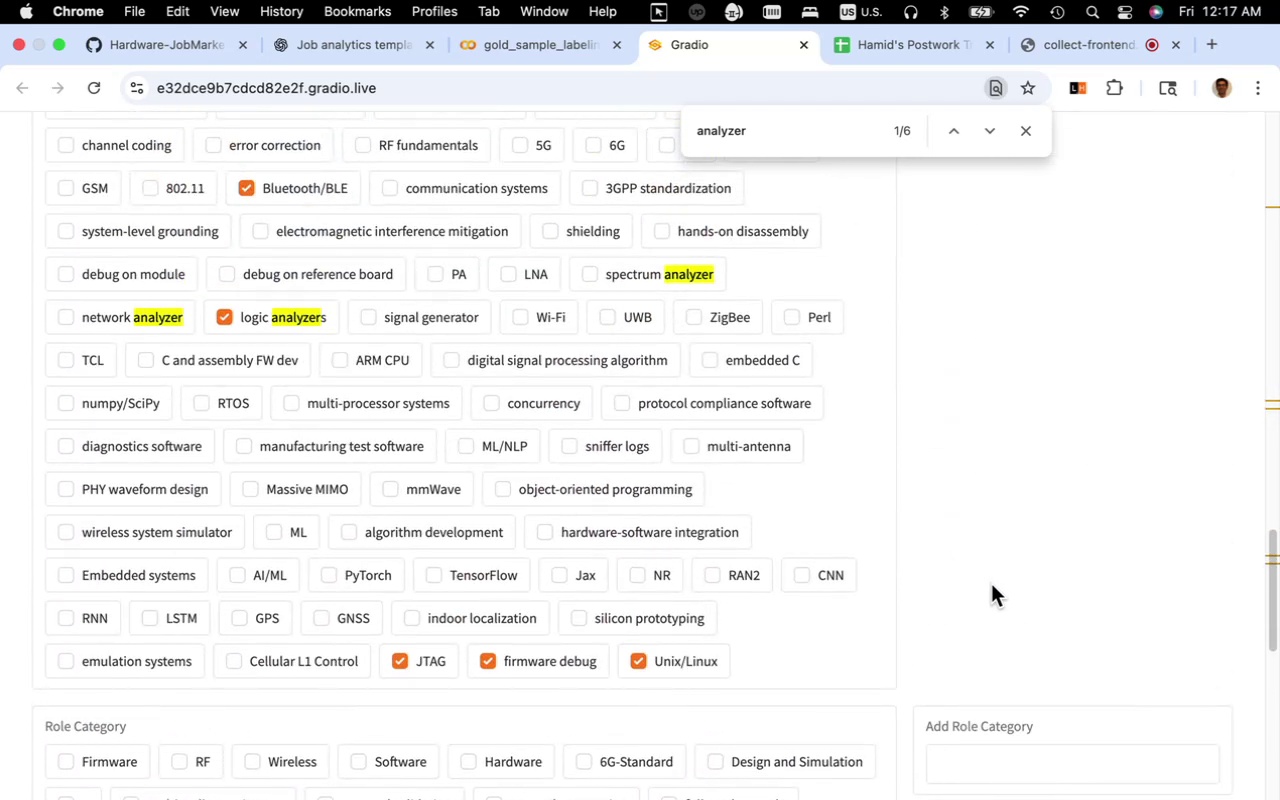 
wait(5.5)
 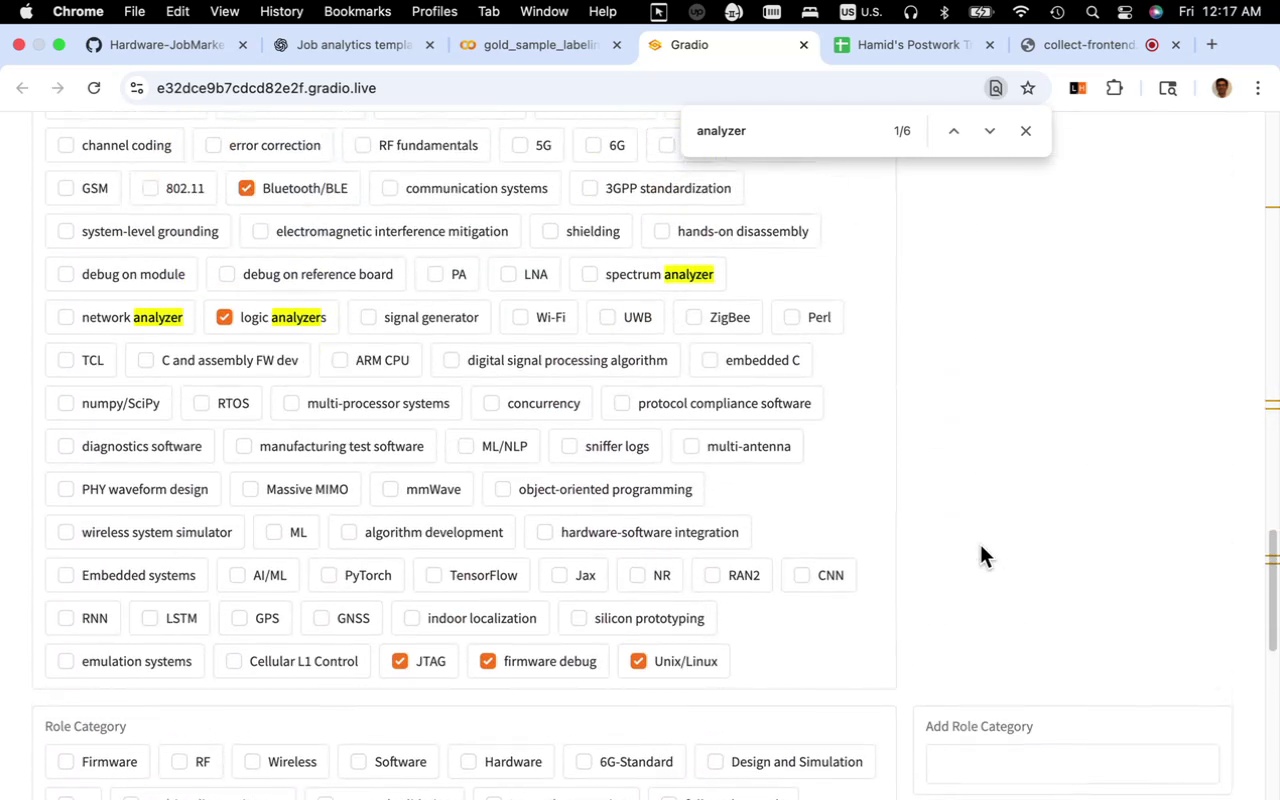 
key(Meta+CommandLeft)
 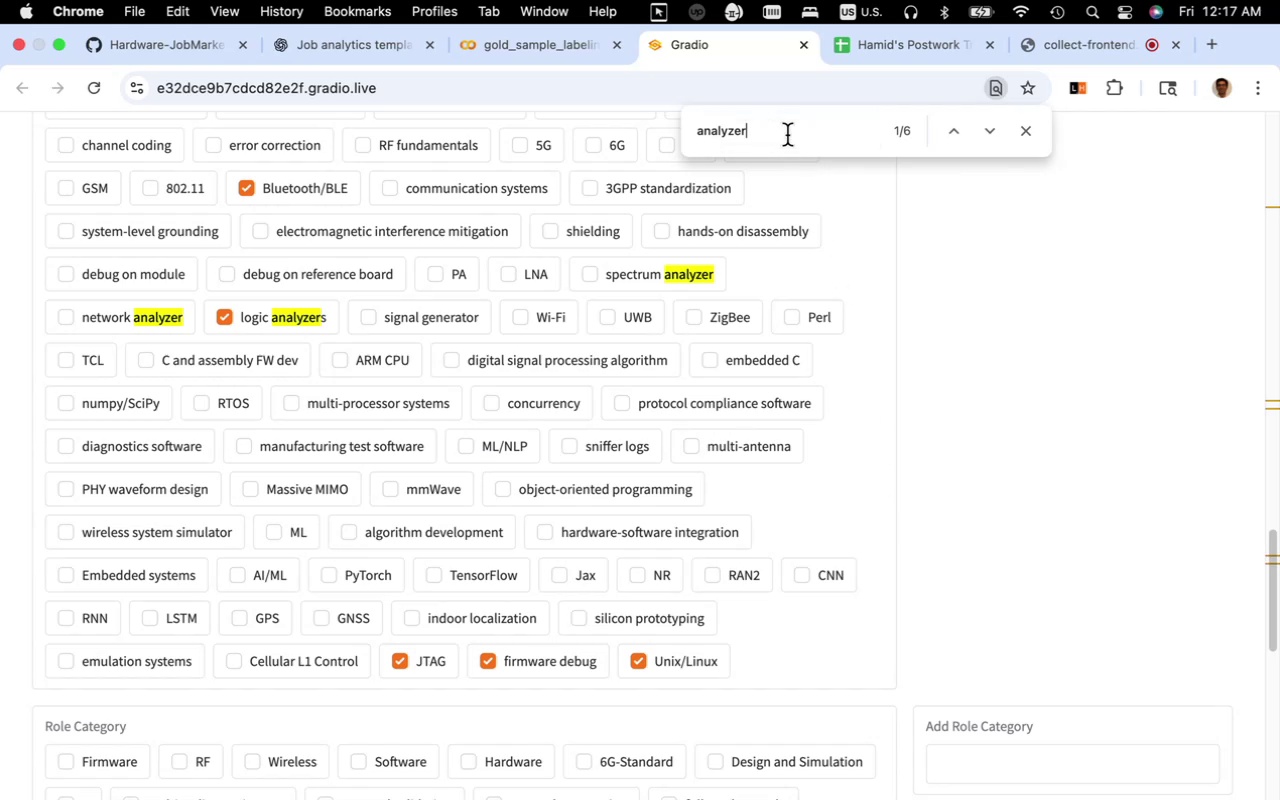 
key(Meta+A)
 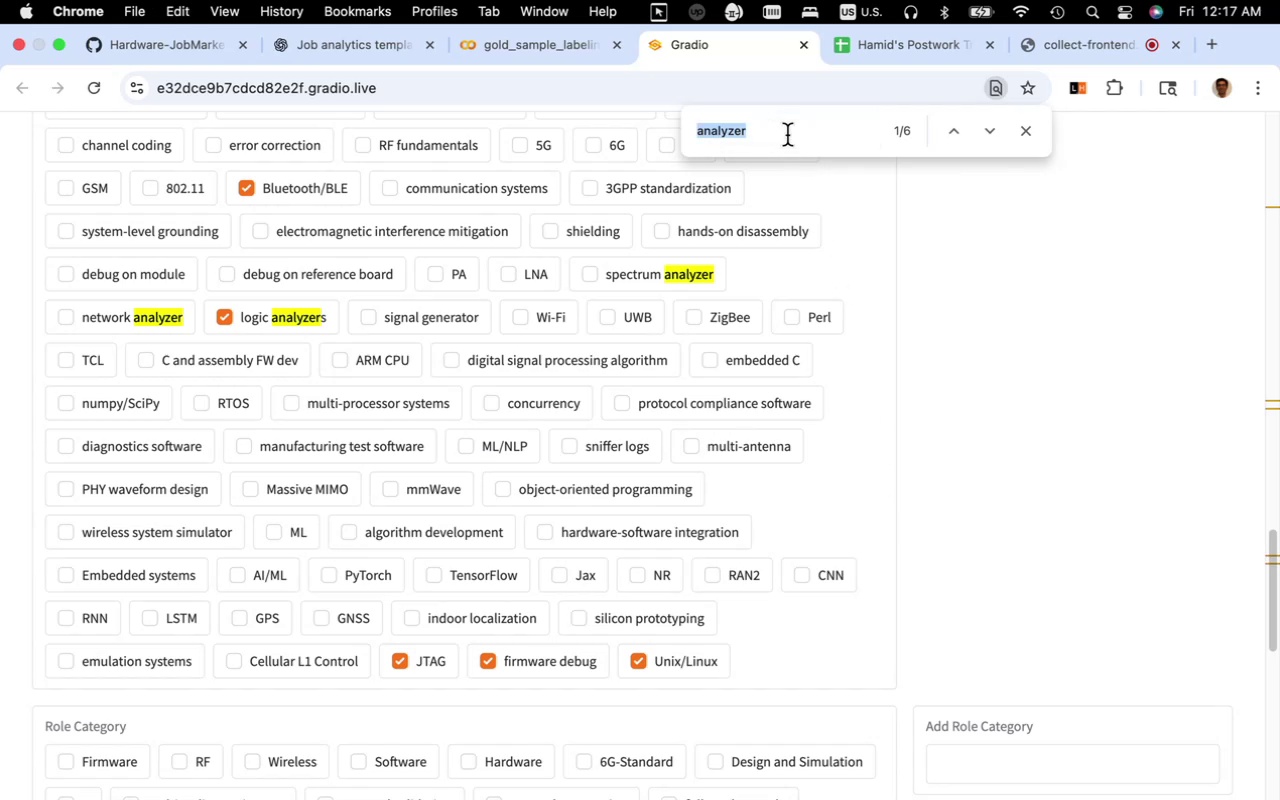 
type(firmware)
 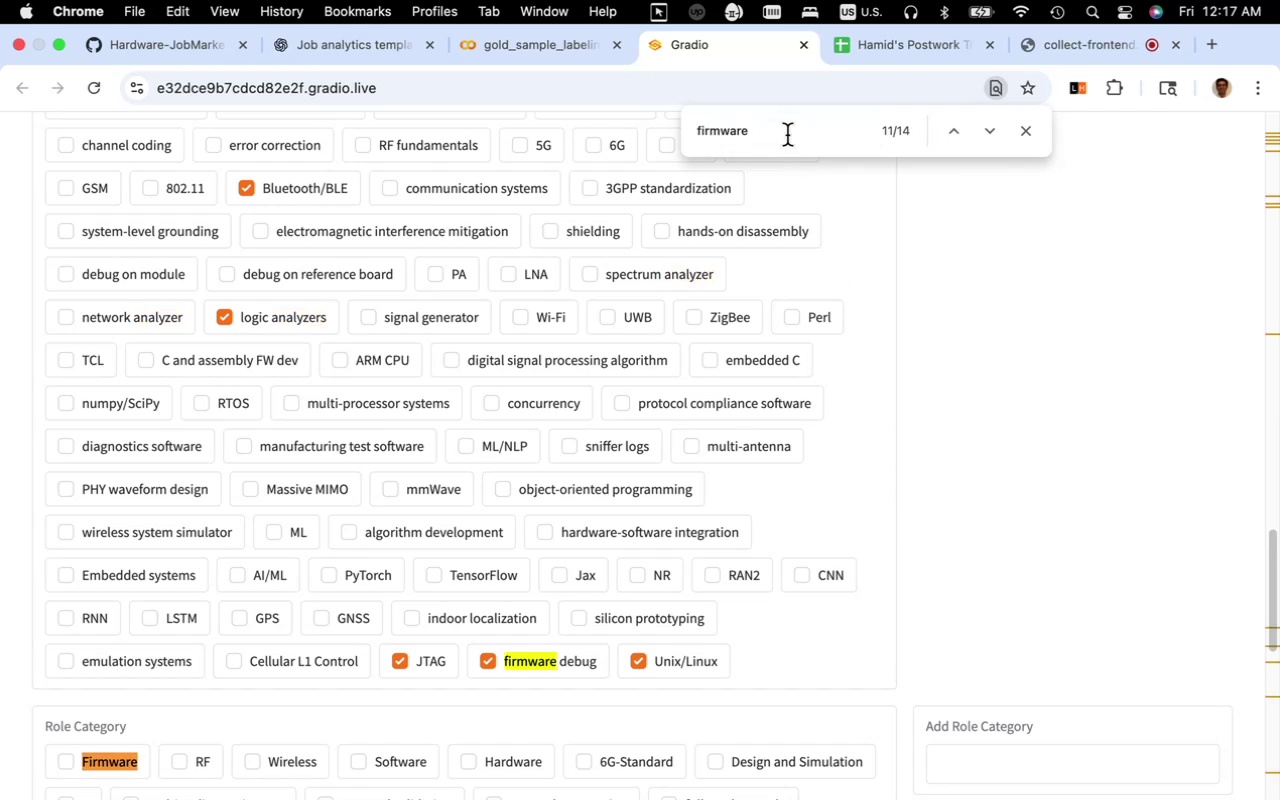 
wait(8.67)
 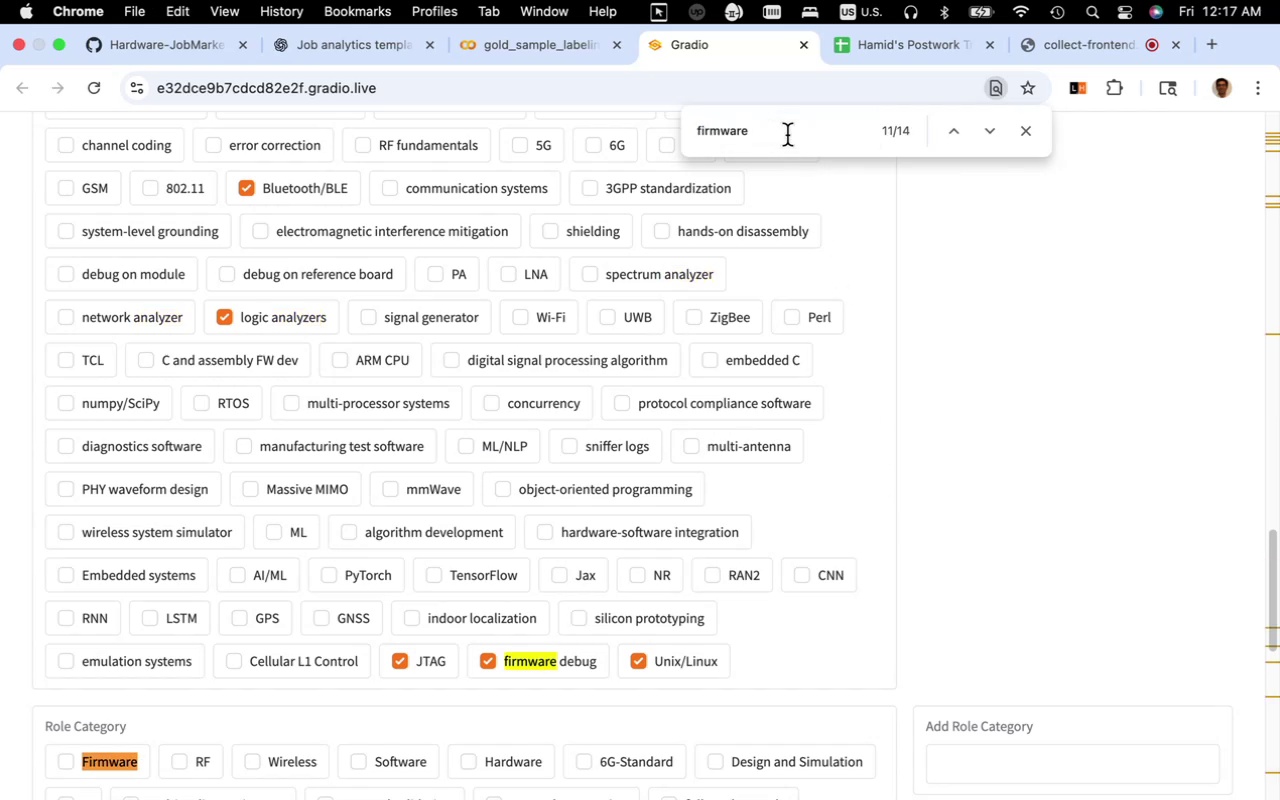 
left_click([1027, 134])
 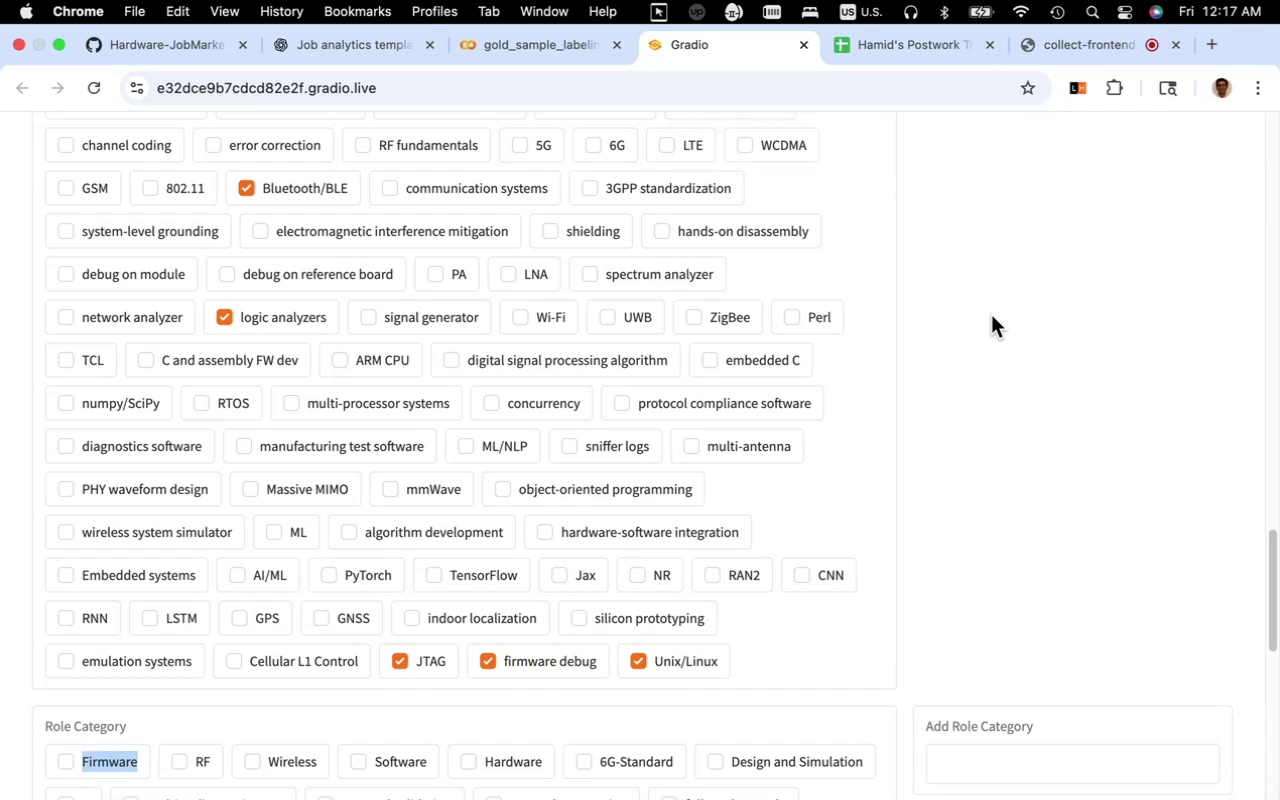 
scroll: coordinate [989, 314], scroll_direction: up, amount: 45.0
 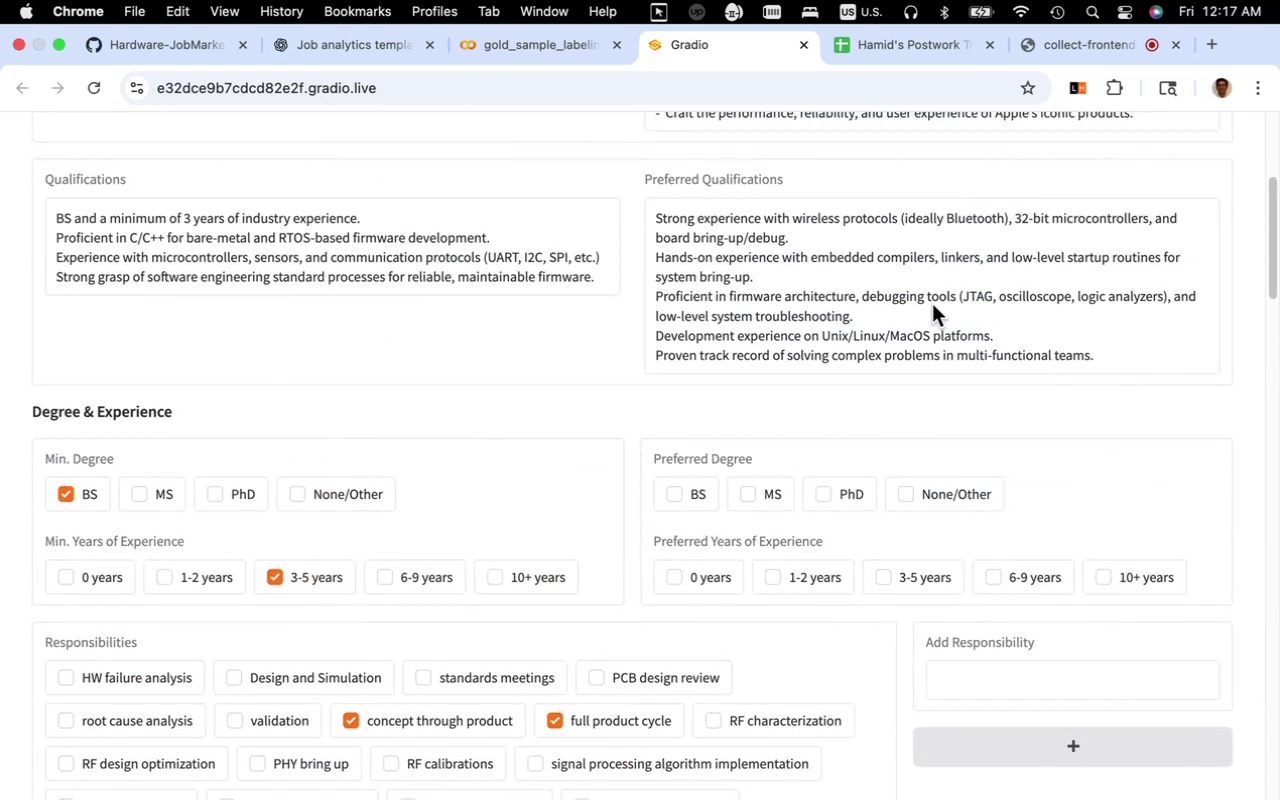 
scroll: coordinate [904, 297], scroll_direction: down, amount: 33.0
 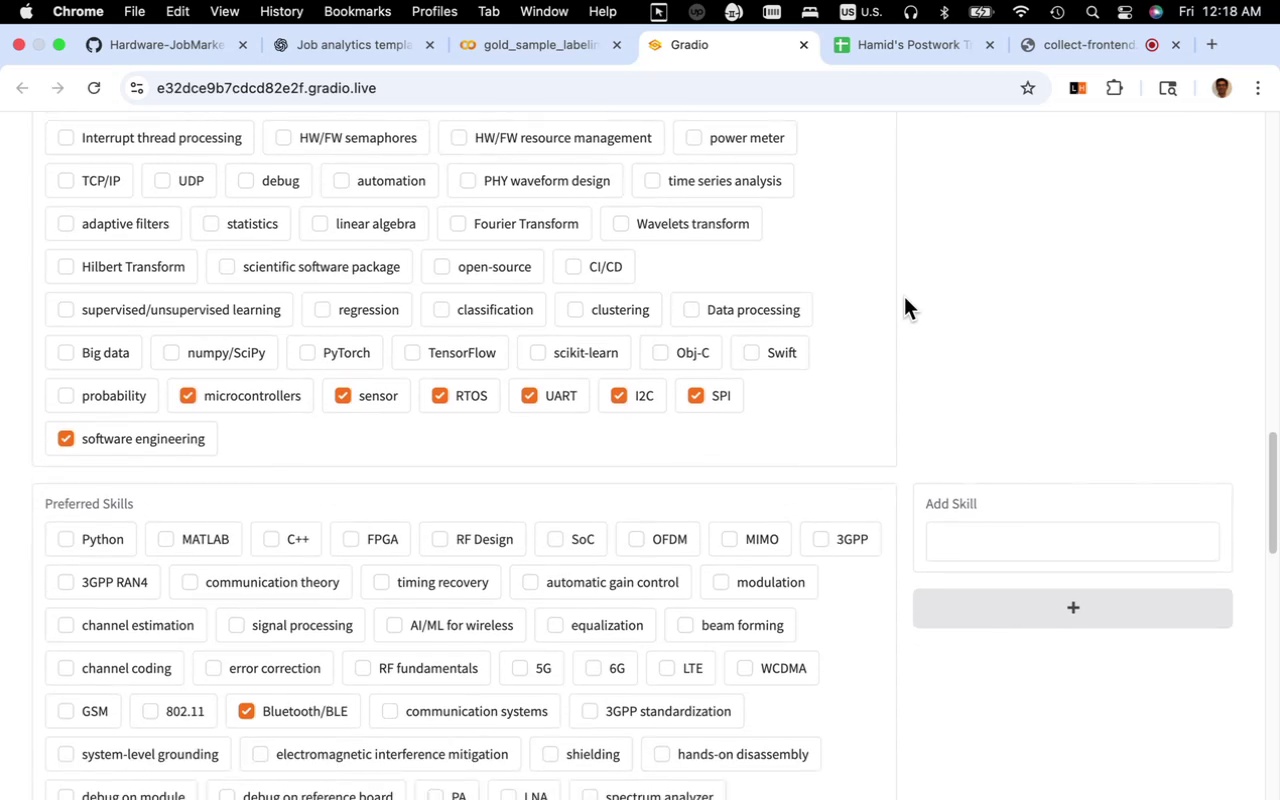 
scroll: coordinate [904, 297], scroll_direction: up, amount: 19.0
 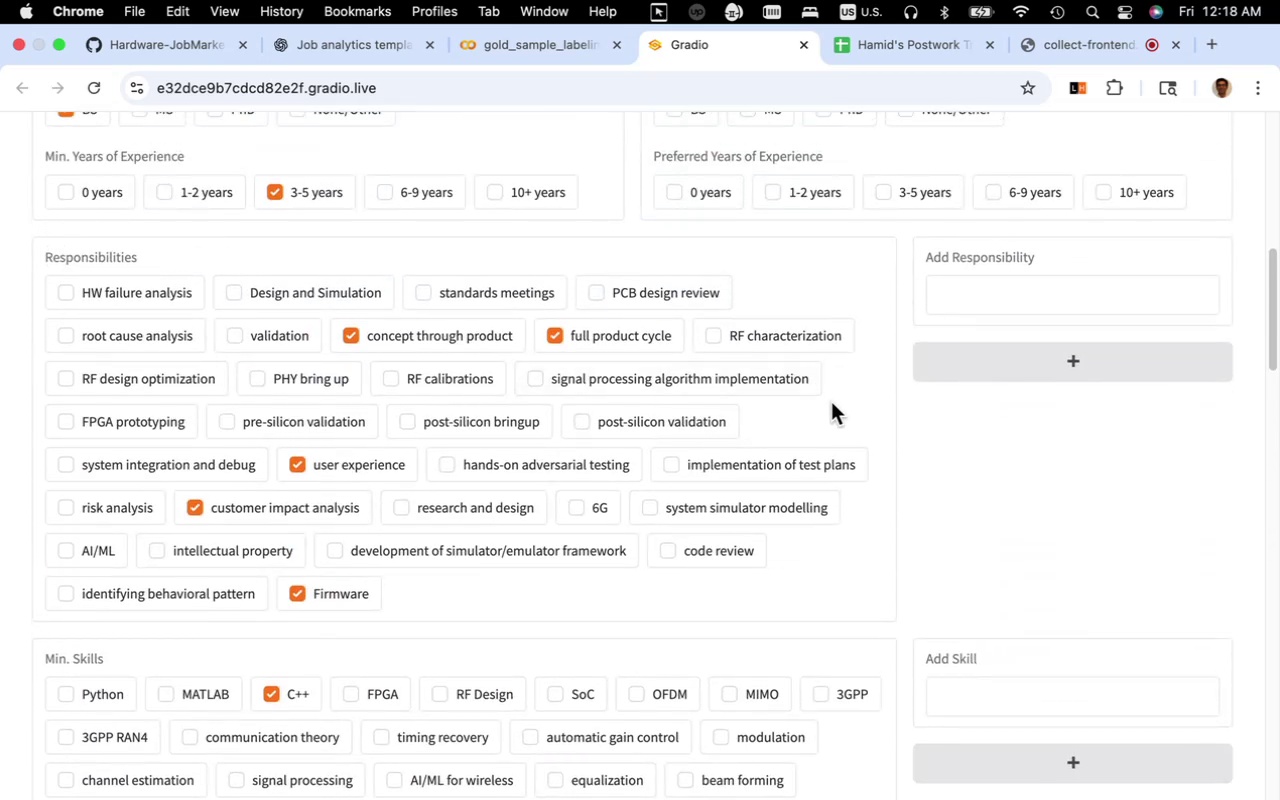 
key(Meta+F)
 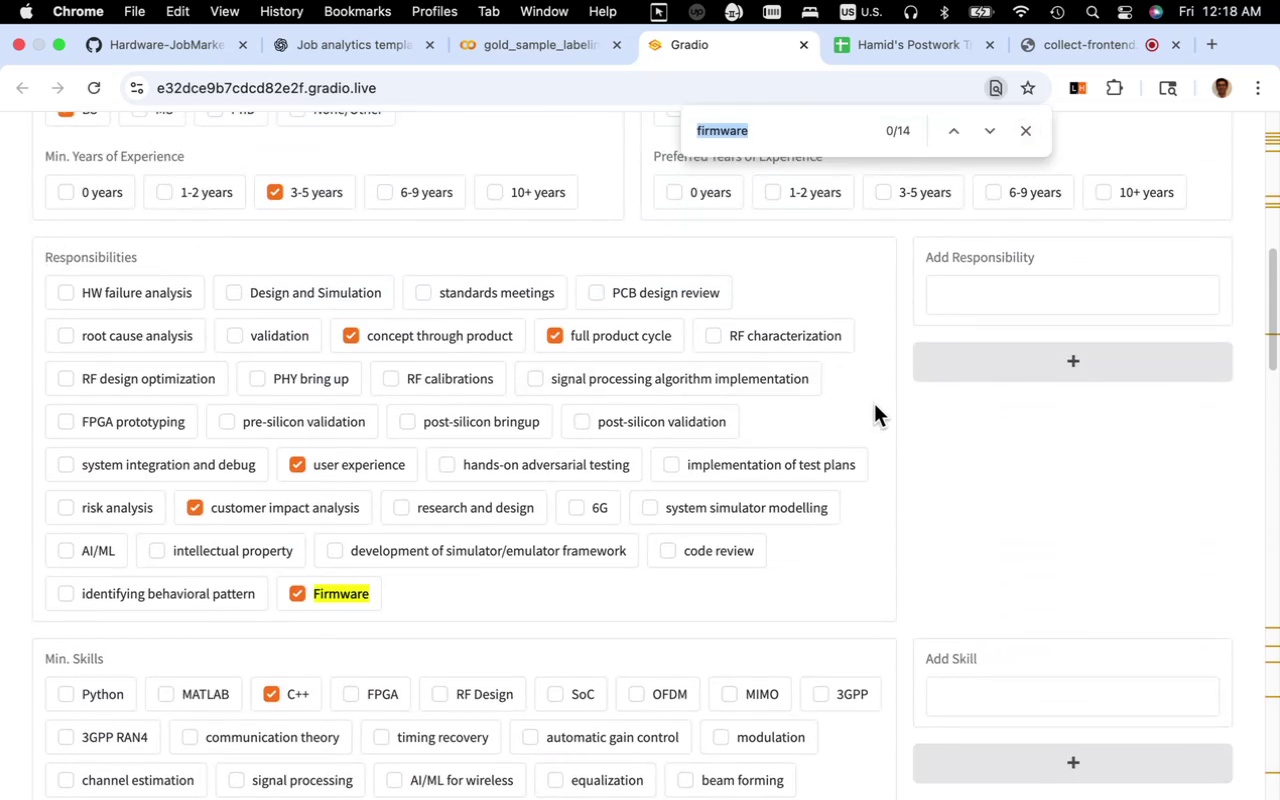 
type(develop)
 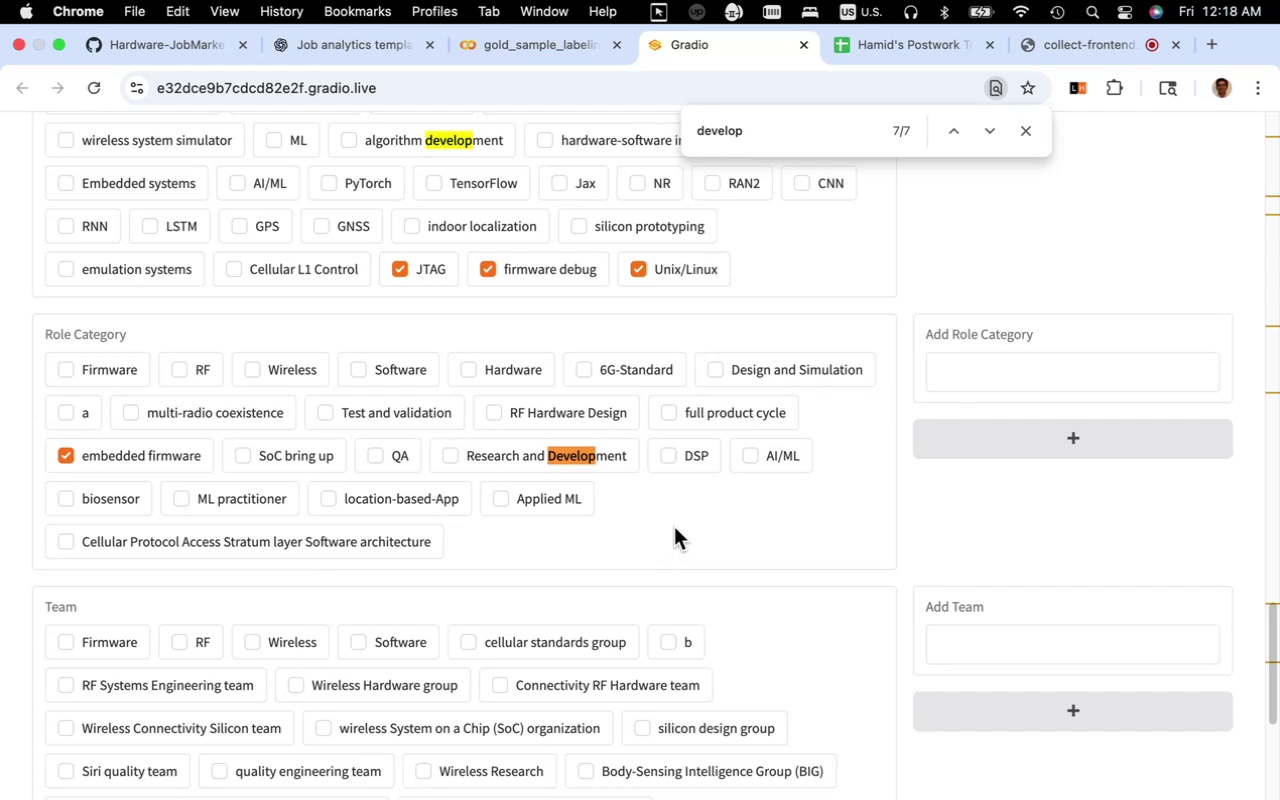 
wait(25.61)
 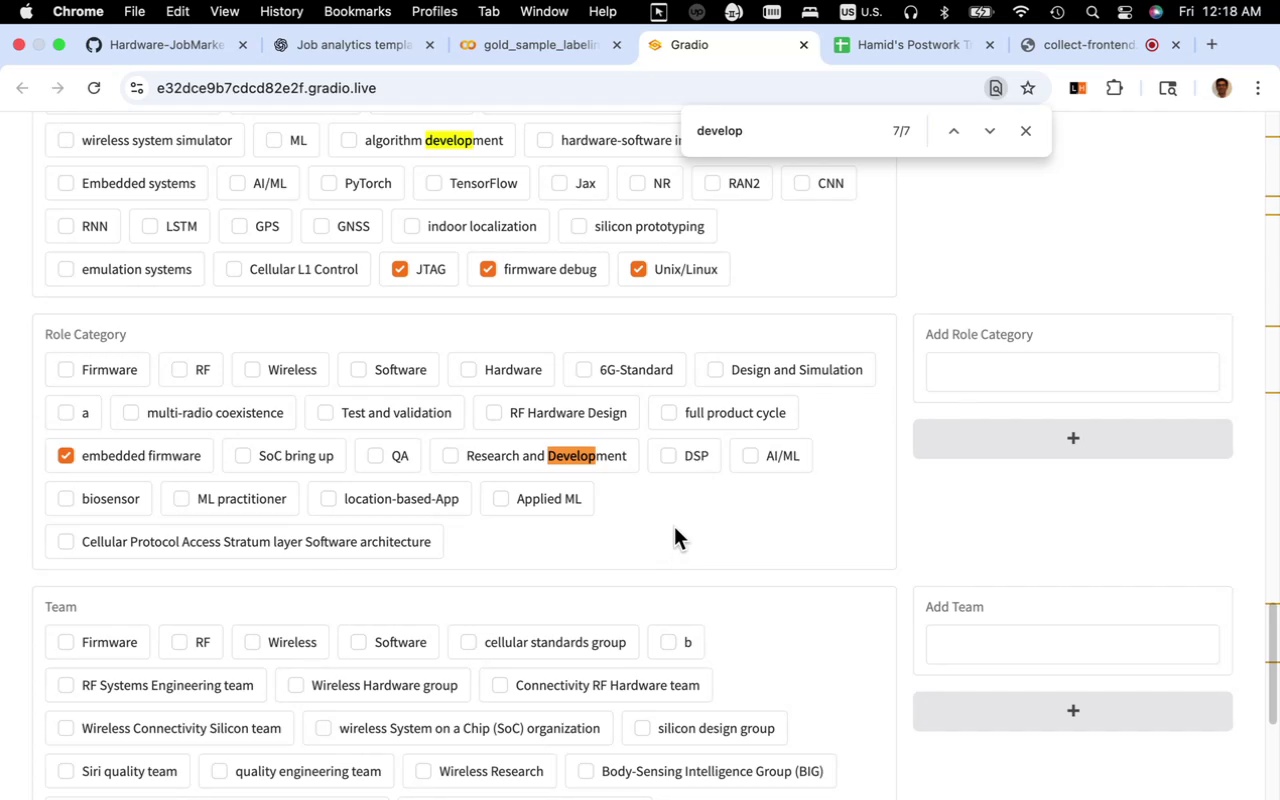 
scroll: coordinate [677, 523], scroll_direction: down, amount: 6.0
 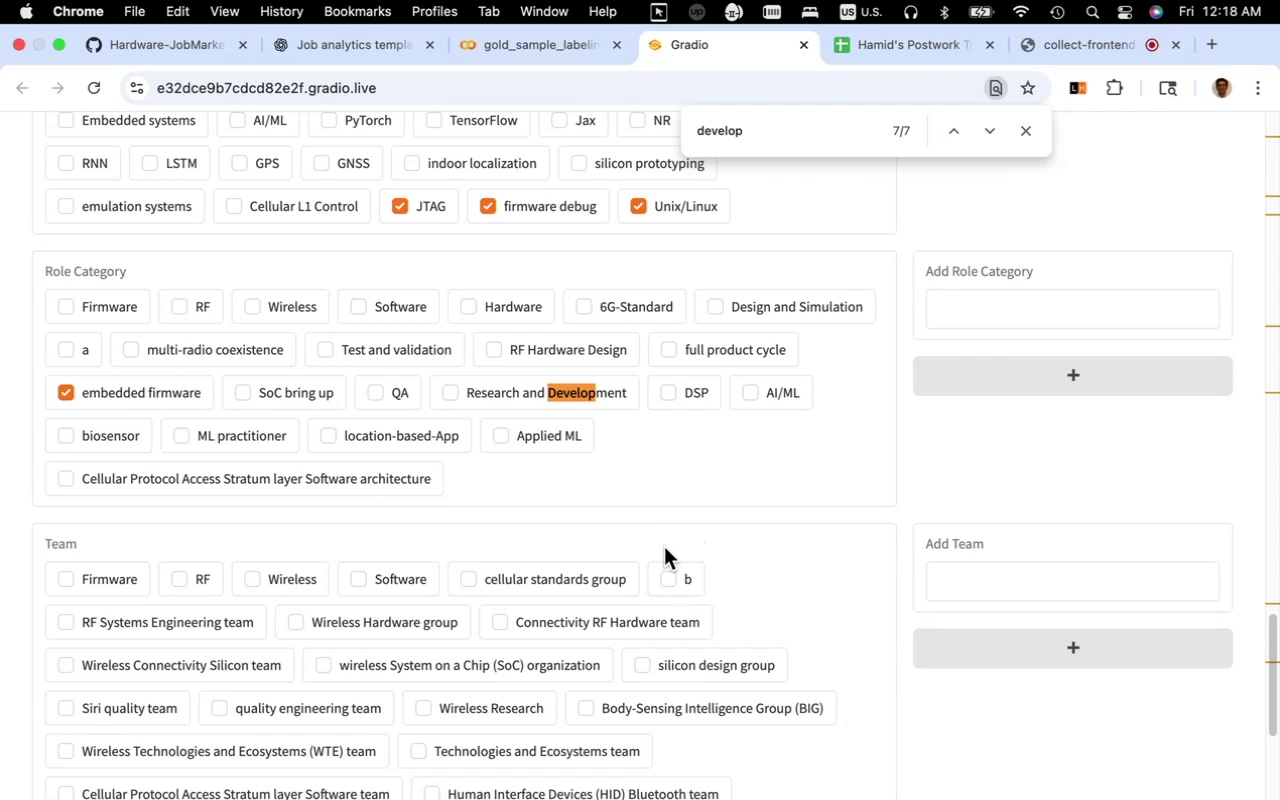 
wait(6.35)
 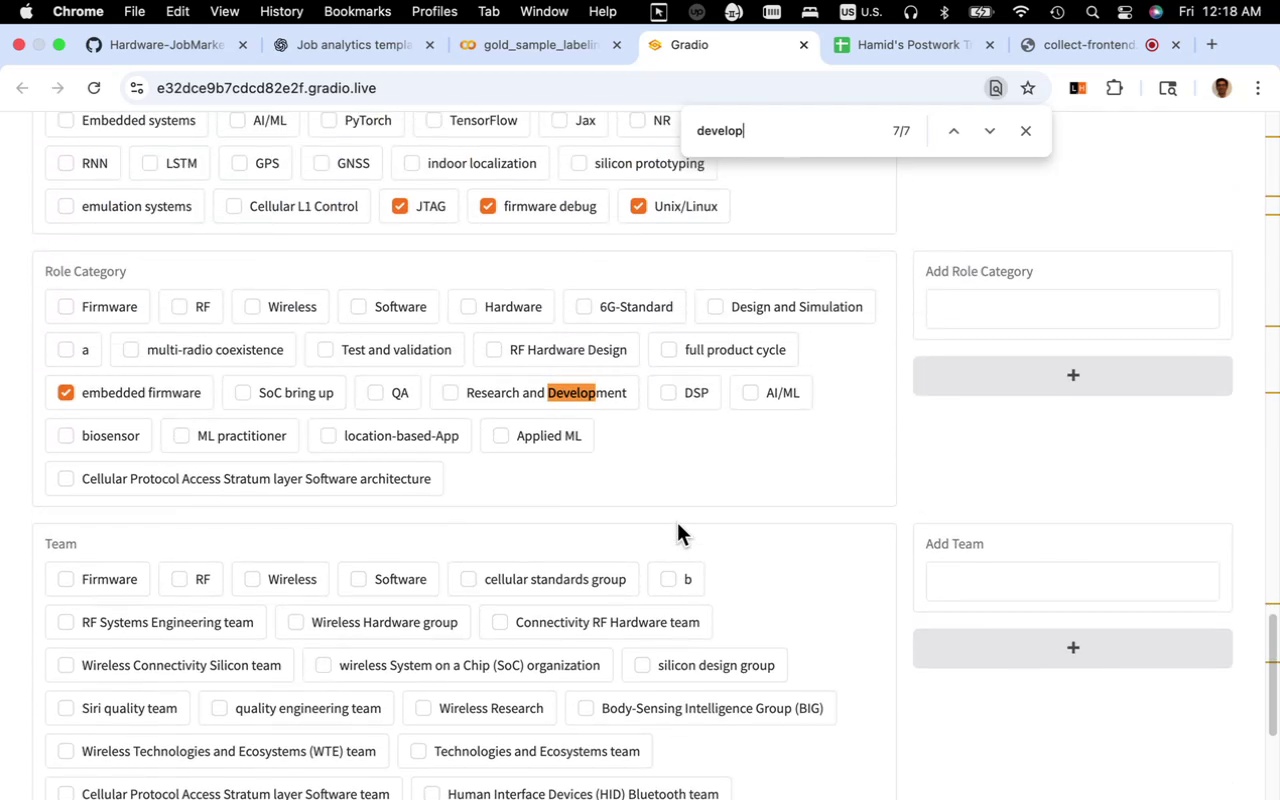 
left_click([132, 309])
 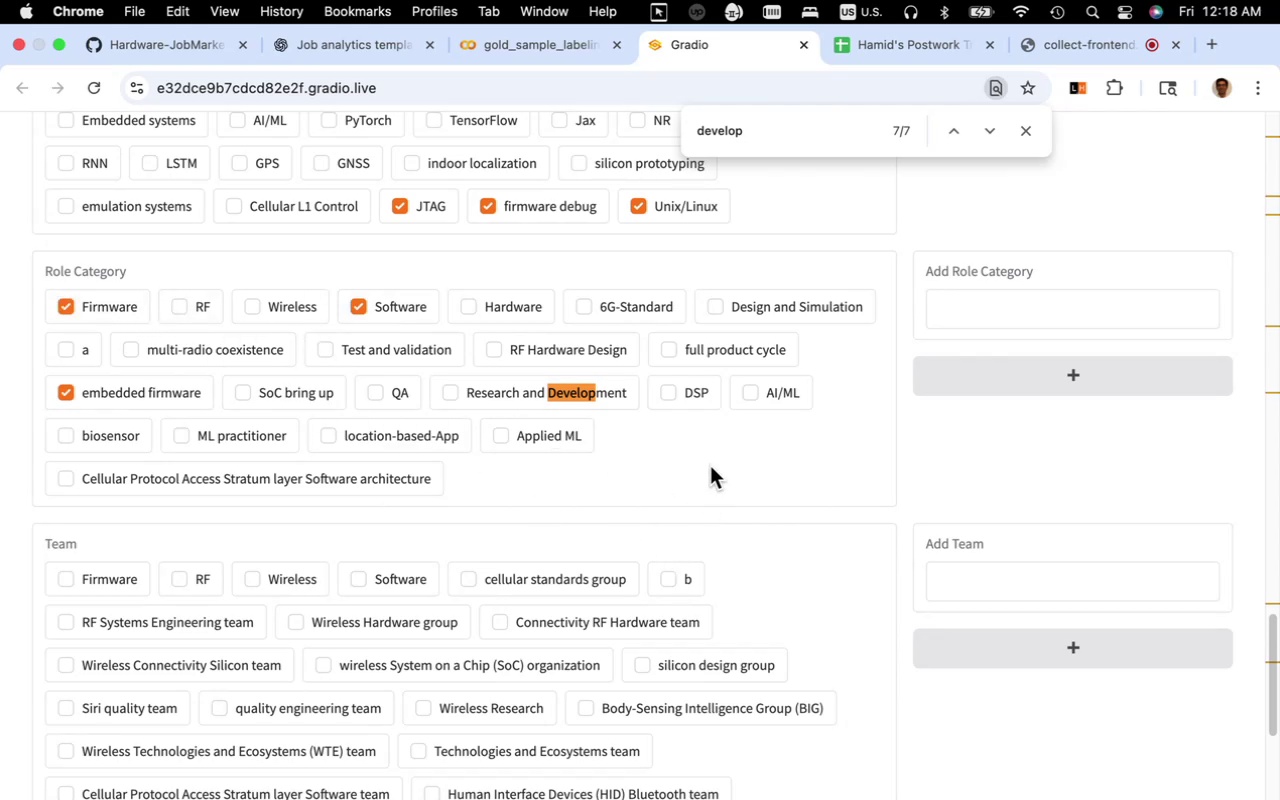 
scroll: coordinate [710, 466], scroll_direction: up, amount: 39.0
 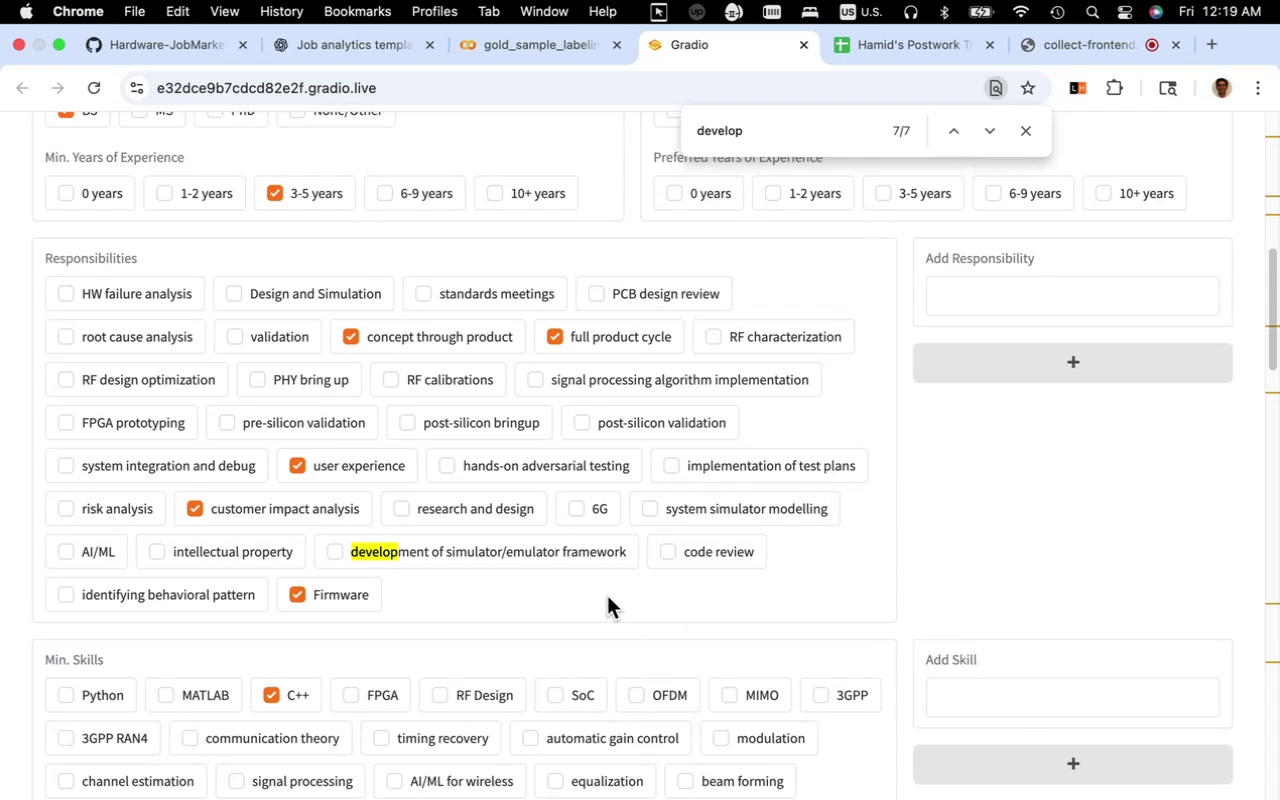 
wait(14.22)
 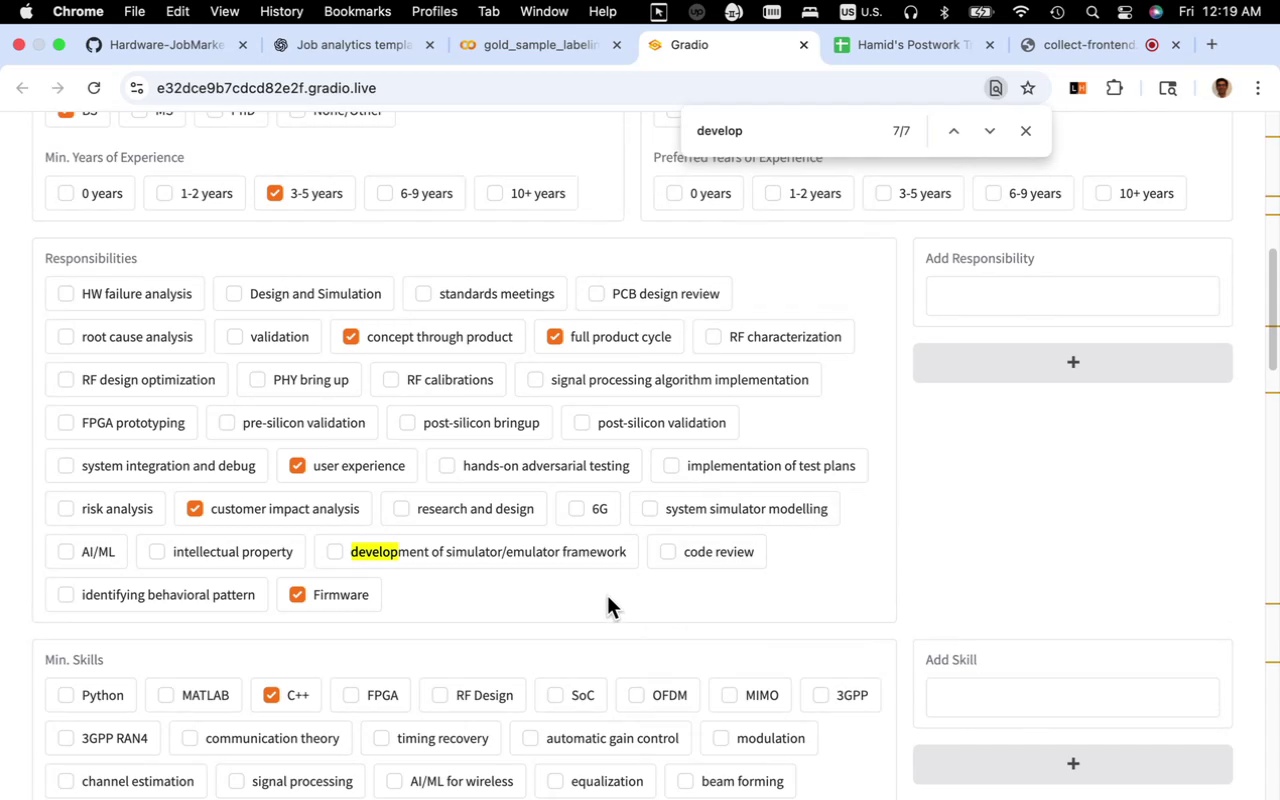 
left_click([256, 477])
 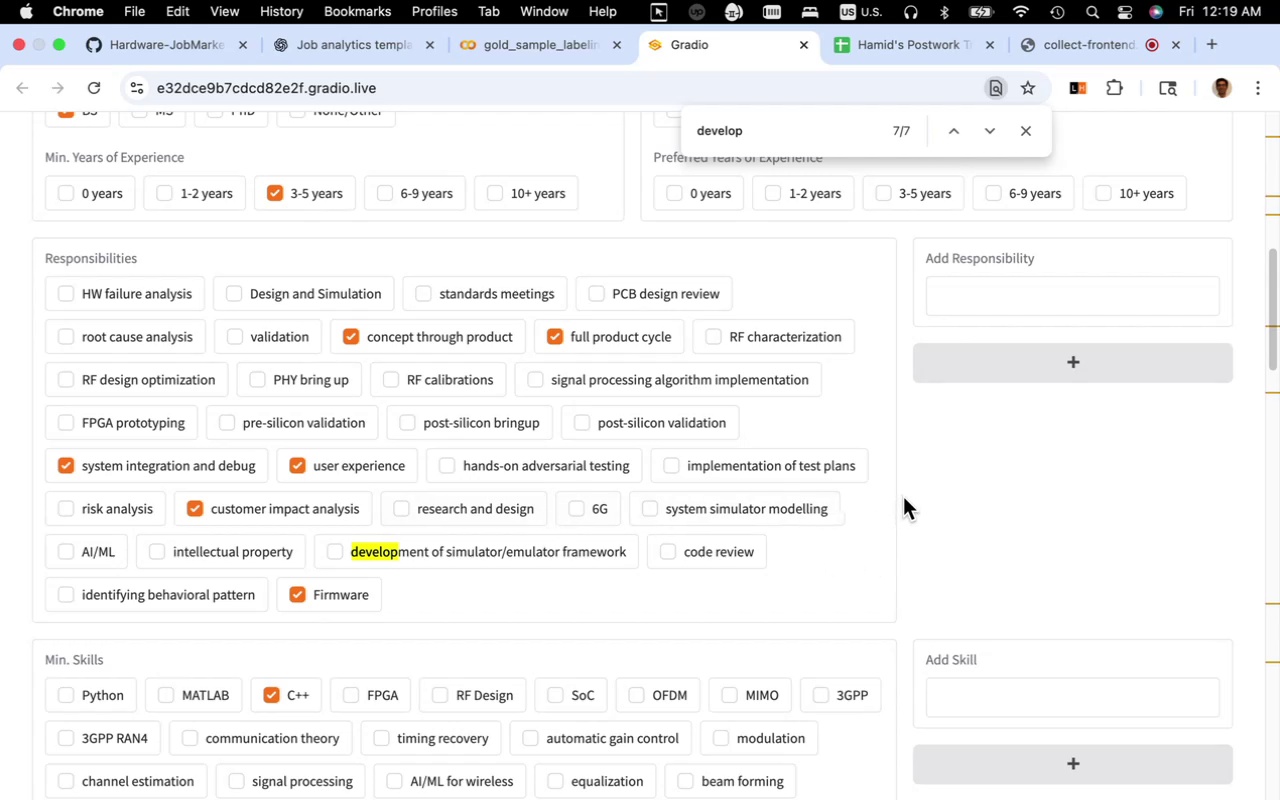 
wait(6.39)
 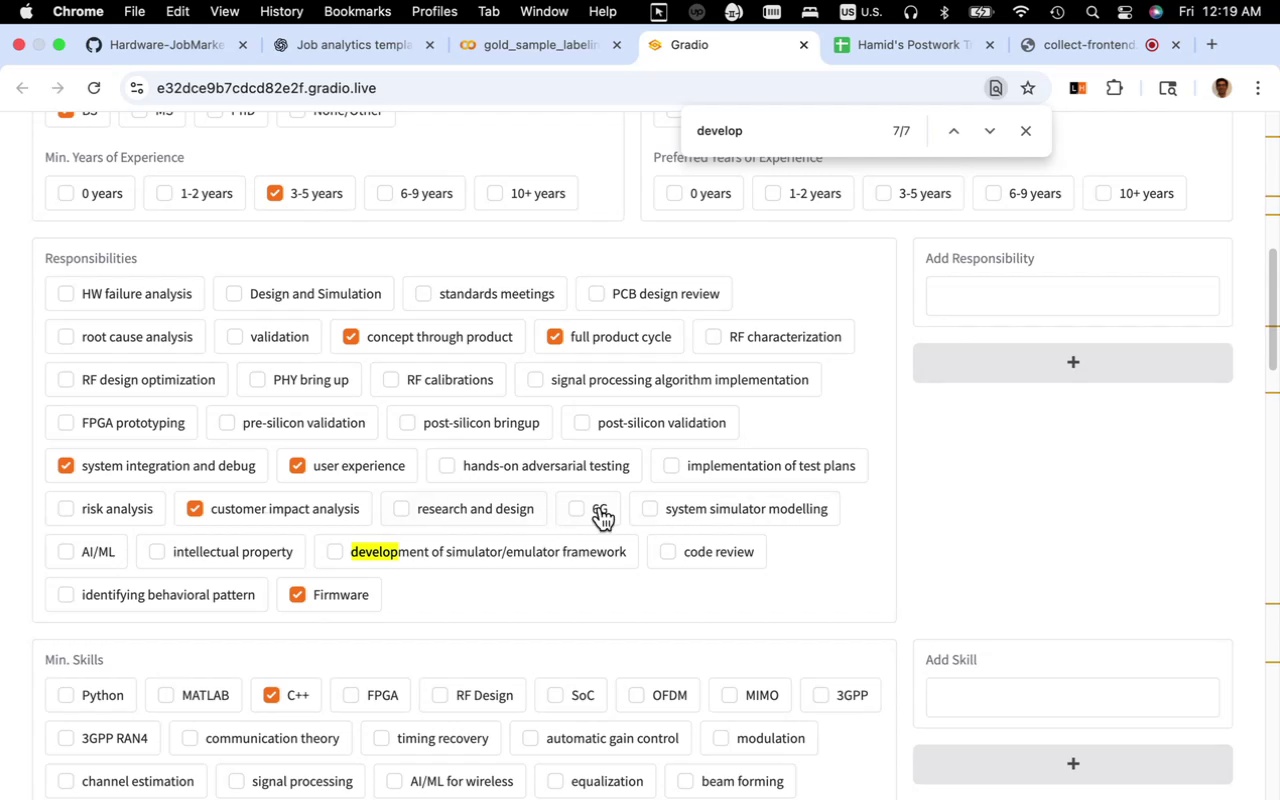 
scroll: coordinate [903, 497], scroll_direction: down, amount: 14.0
 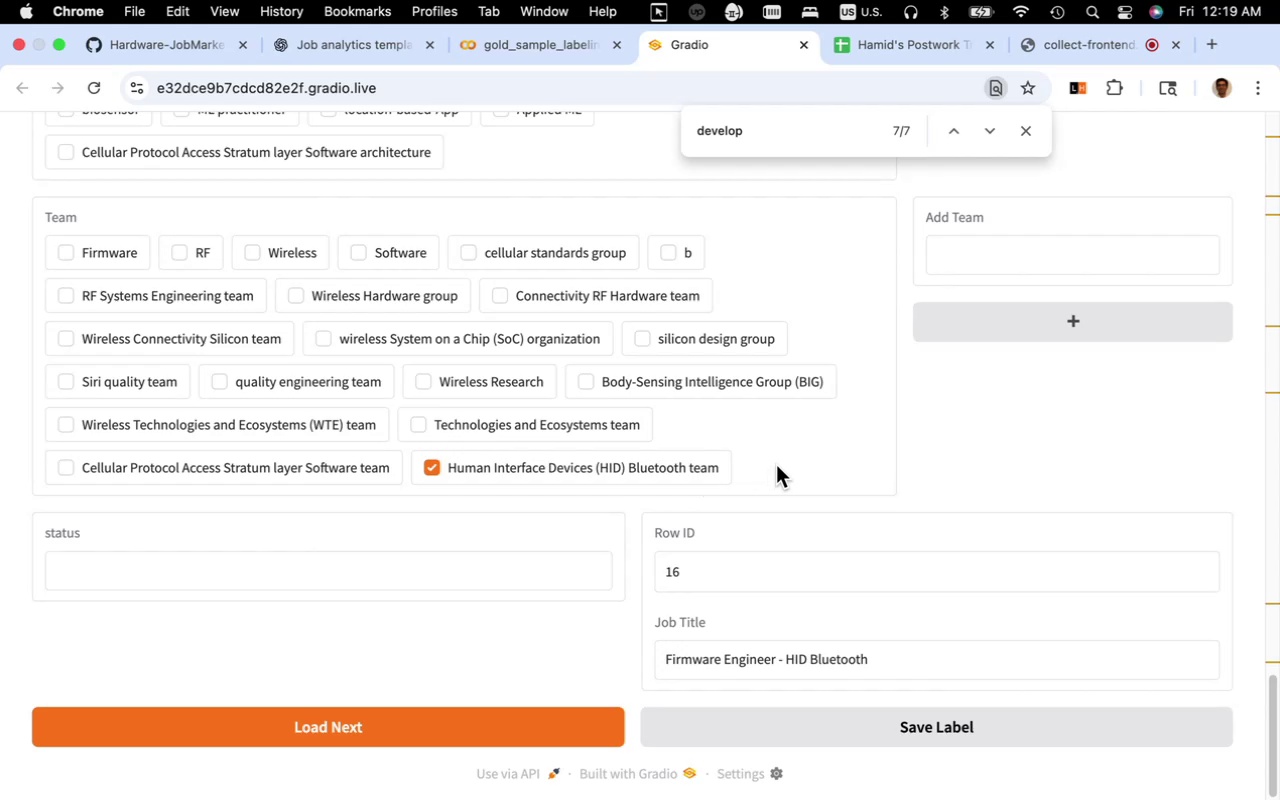 
wait(36.9)
 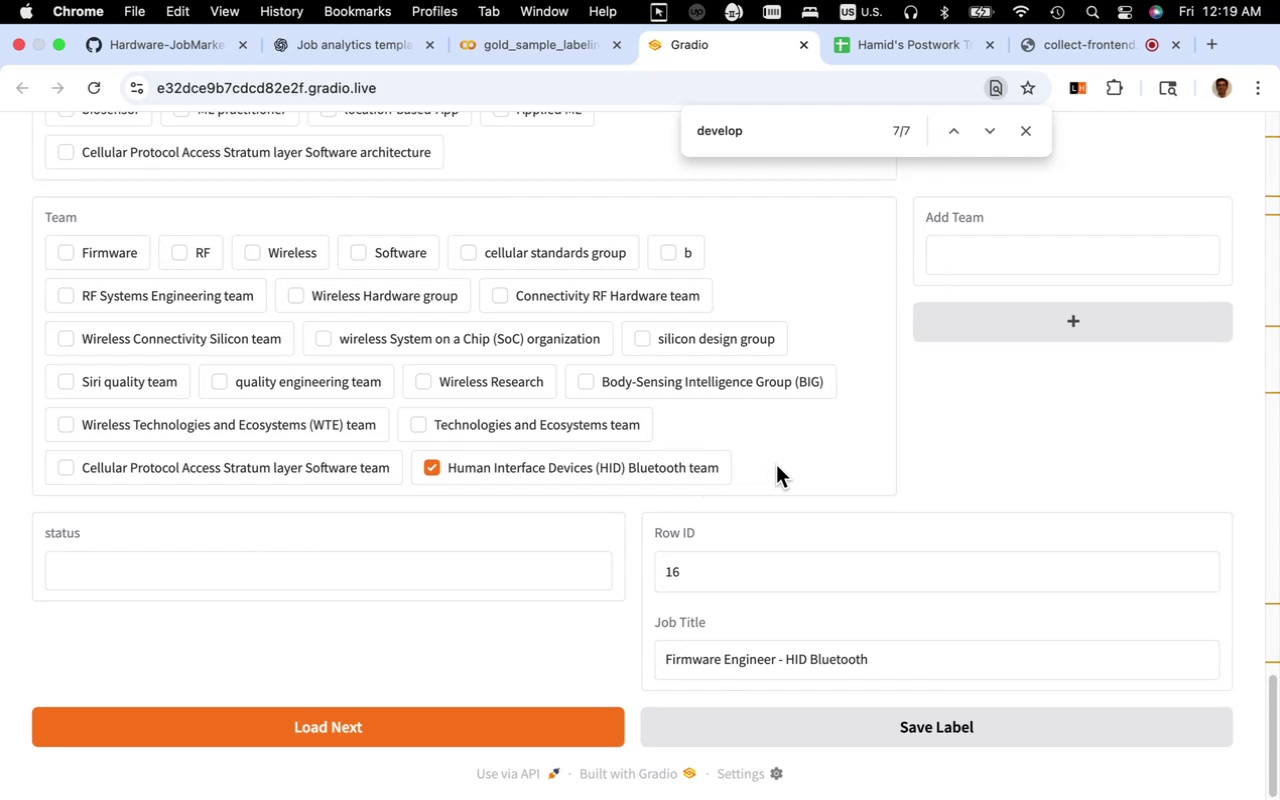 
scroll: coordinate [568, 394], scroll_direction: up, amount: 10.0
 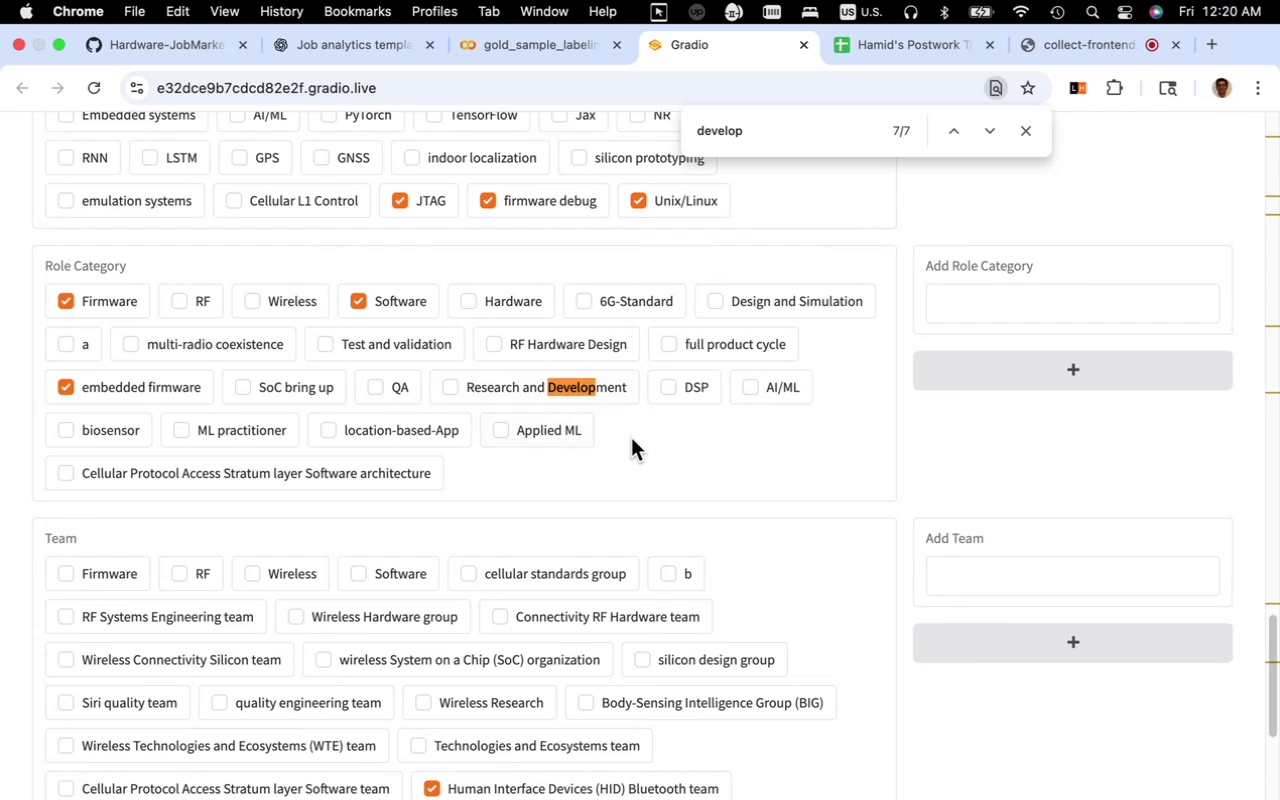 
wait(8.82)
 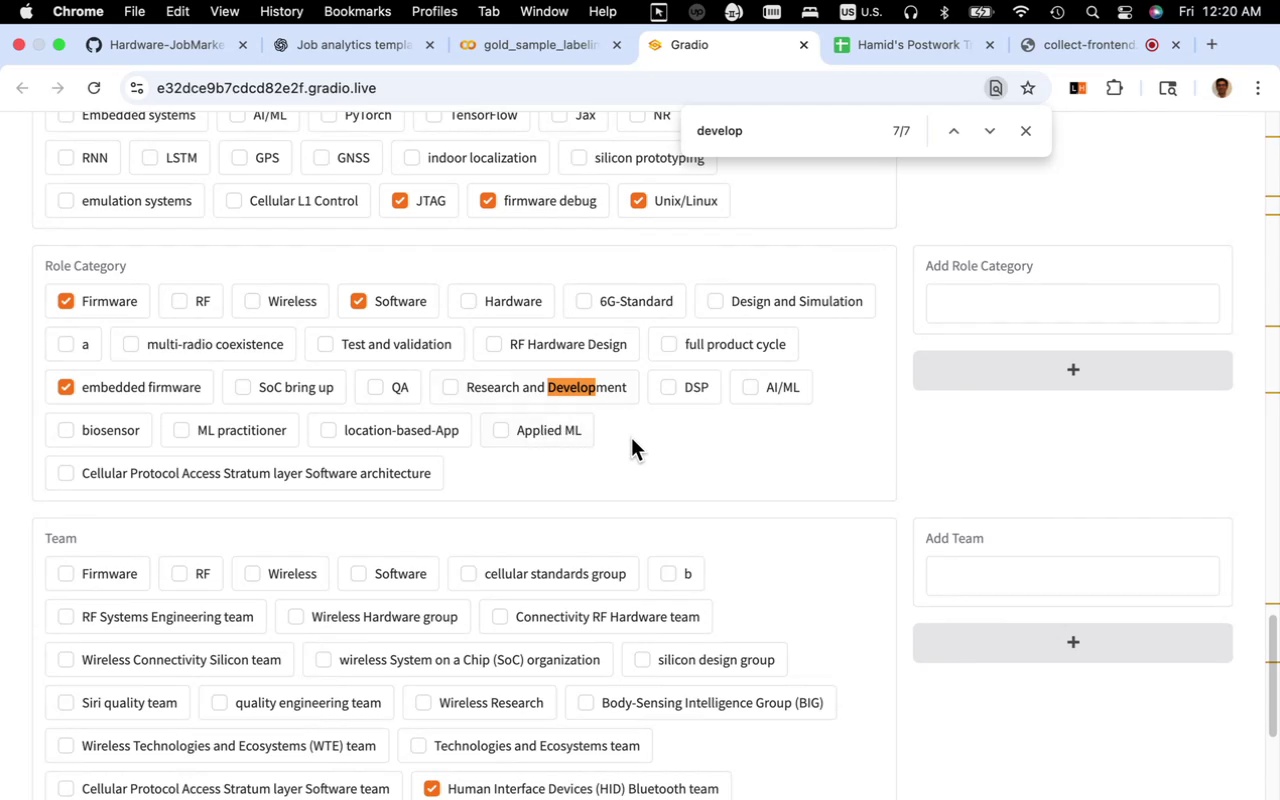 
left_click([842, 459])
 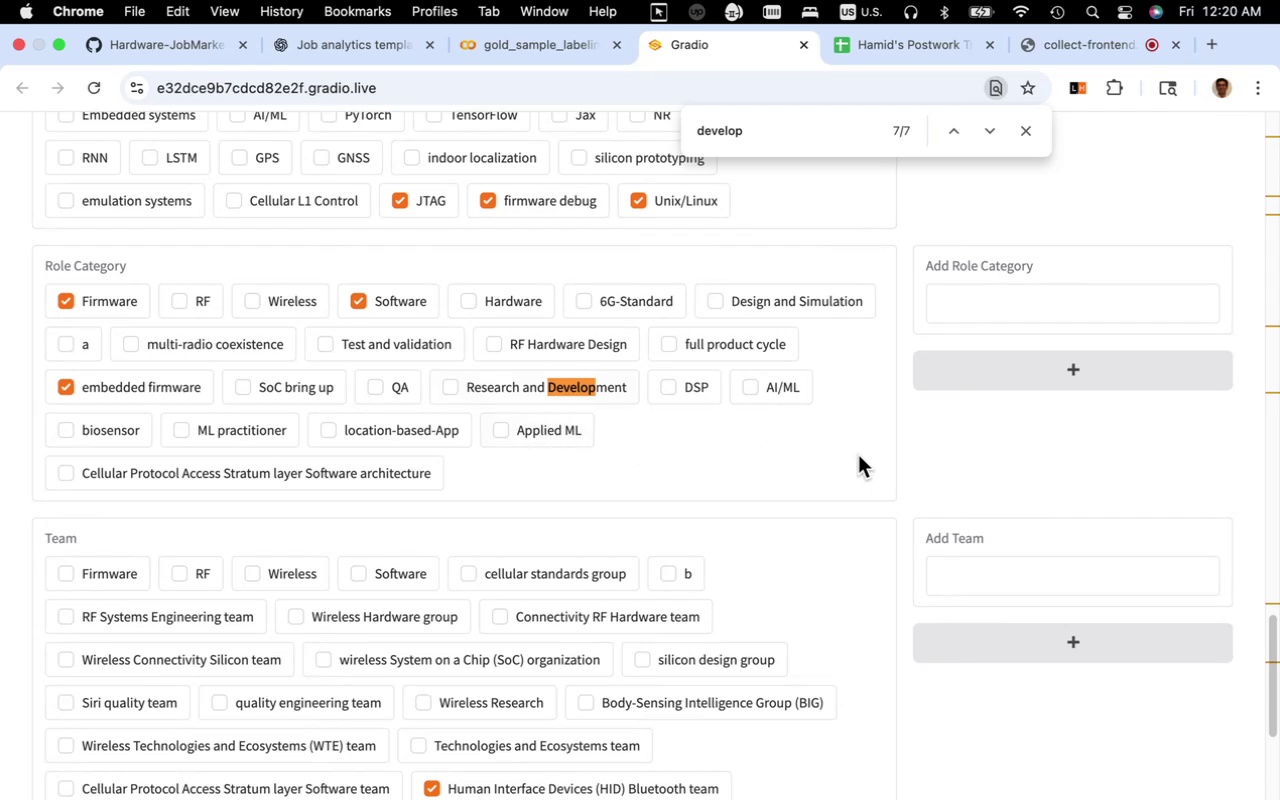 
scroll: coordinate [865, 451], scroll_direction: down, amount: 9.0
 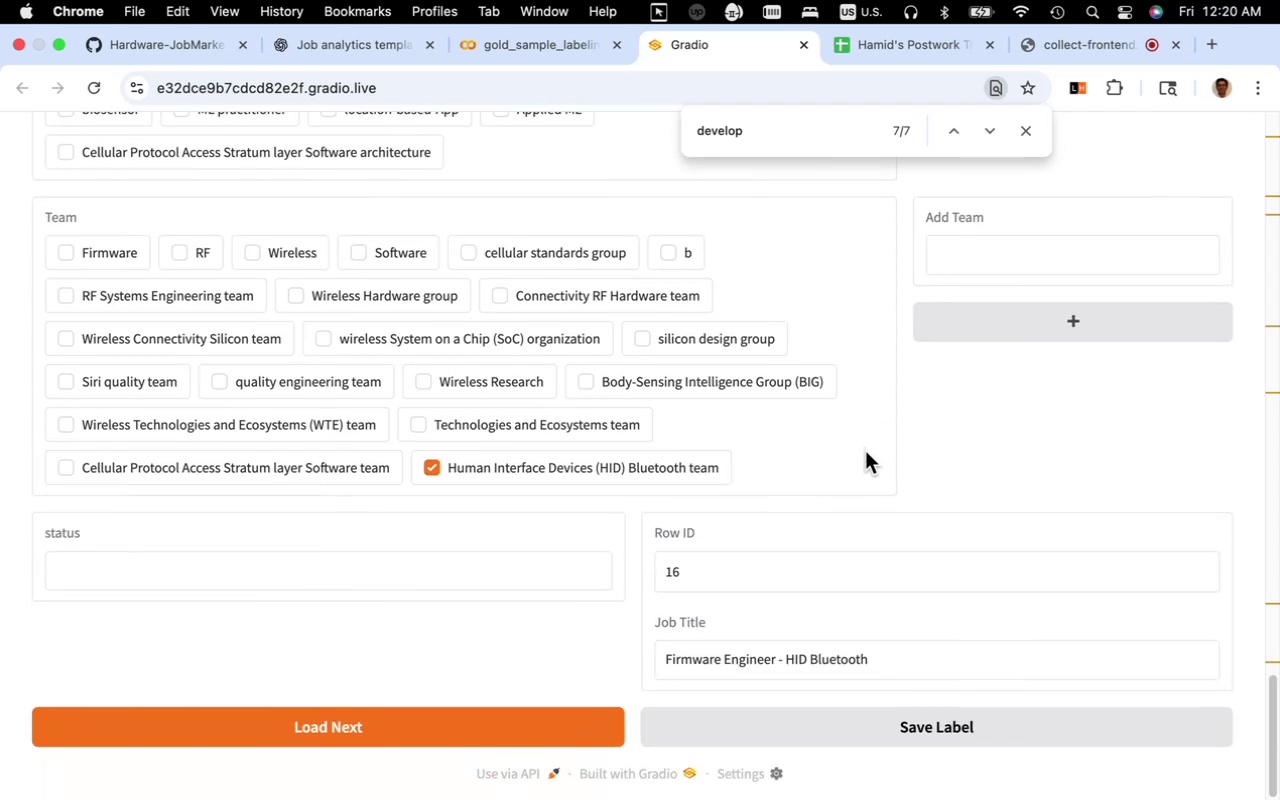 
scroll: coordinate [865, 451], scroll_direction: up, amount: 75.0
 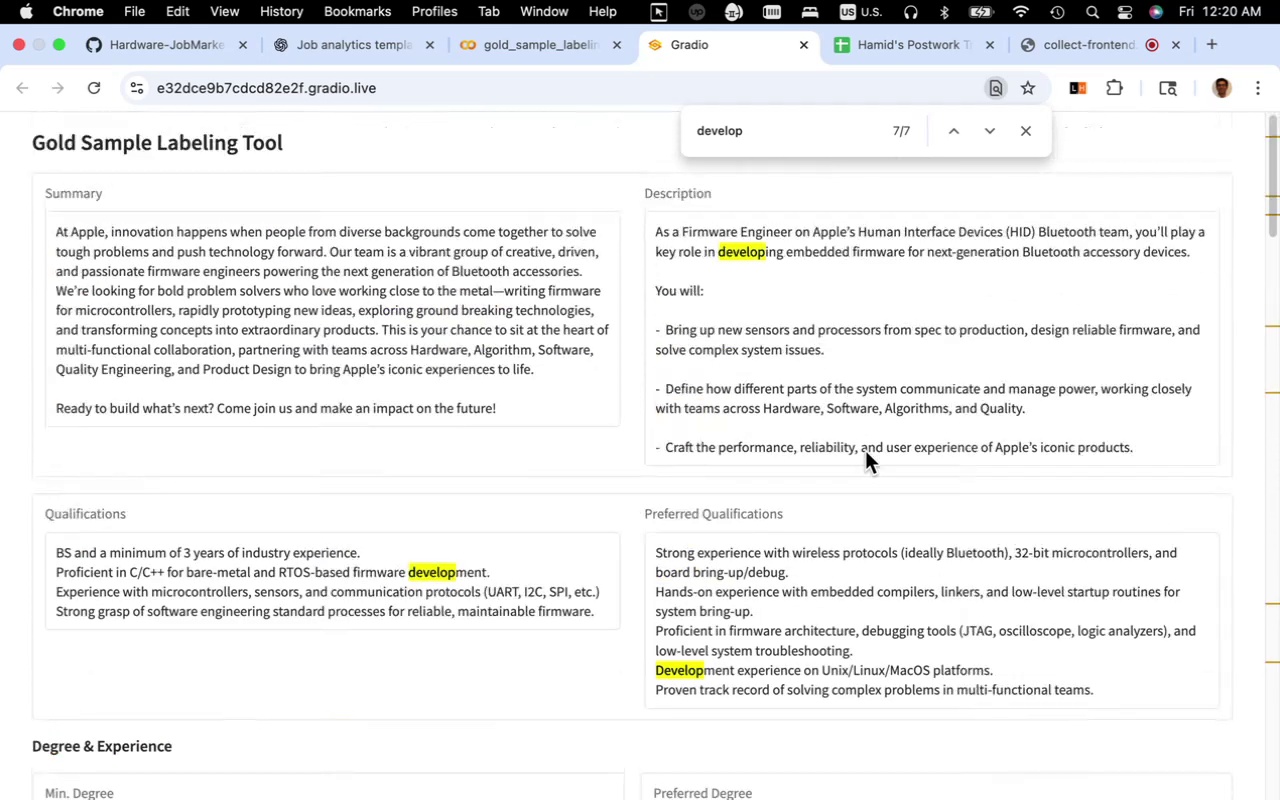 
scroll: coordinate [865, 451], scroll_direction: down, amount: 5.0
 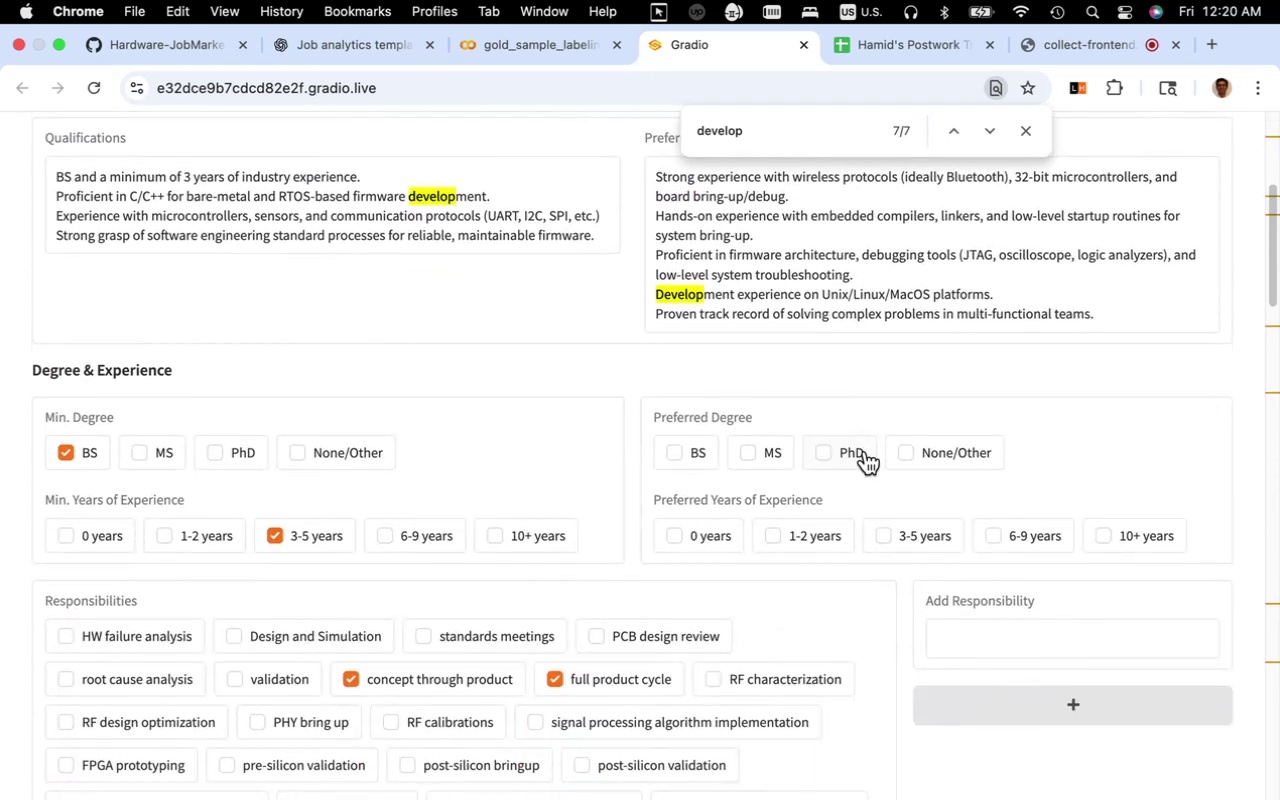 
scroll: coordinate [865, 451], scroll_direction: up, amount: 2.0
 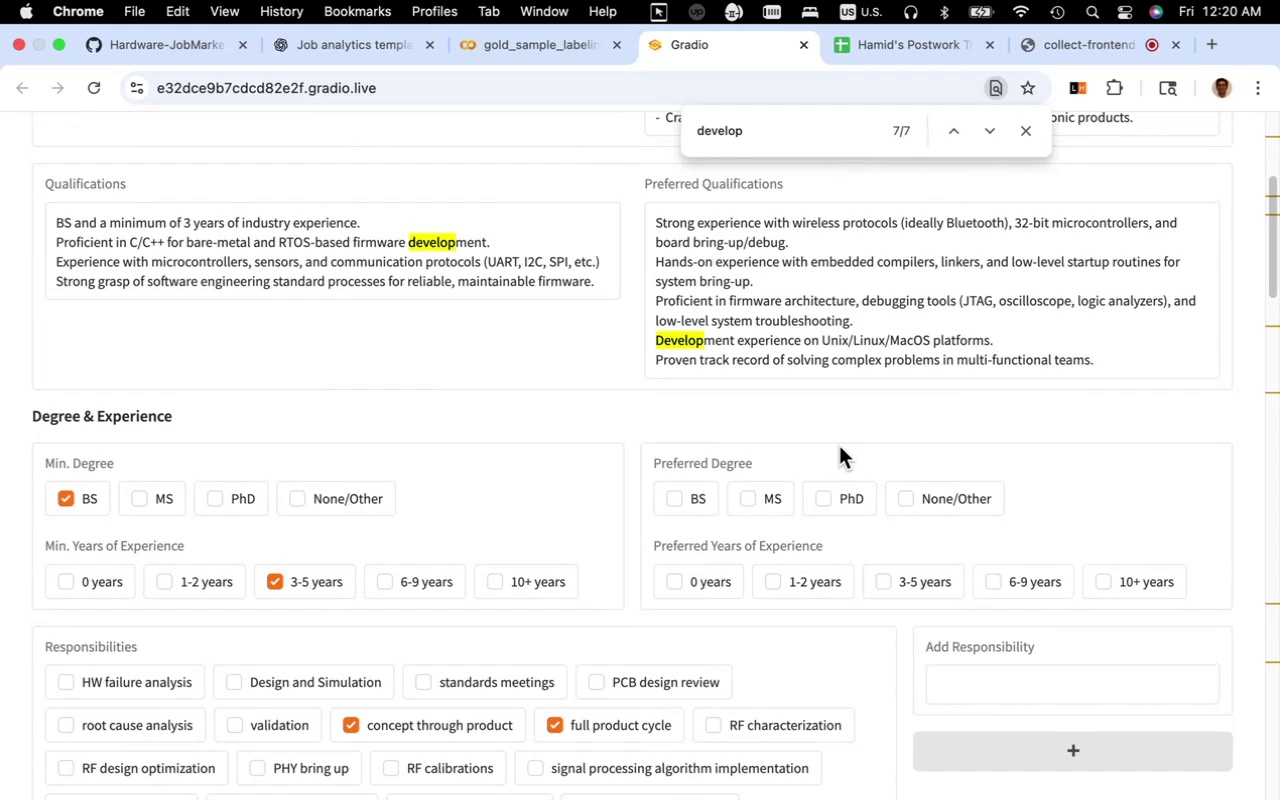 
scroll: coordinate [846, 447], scroll_direction: down, amount: 99.0
 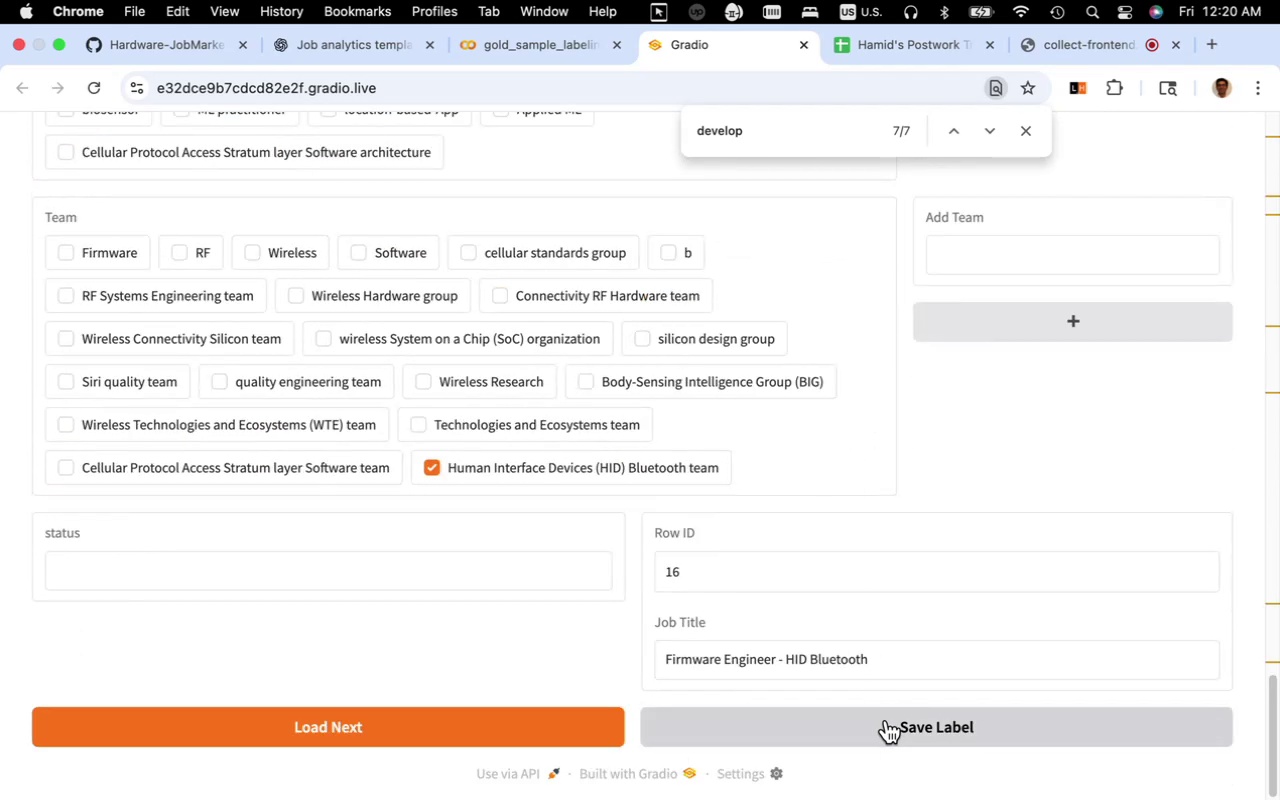 
left_click([886, 720])
 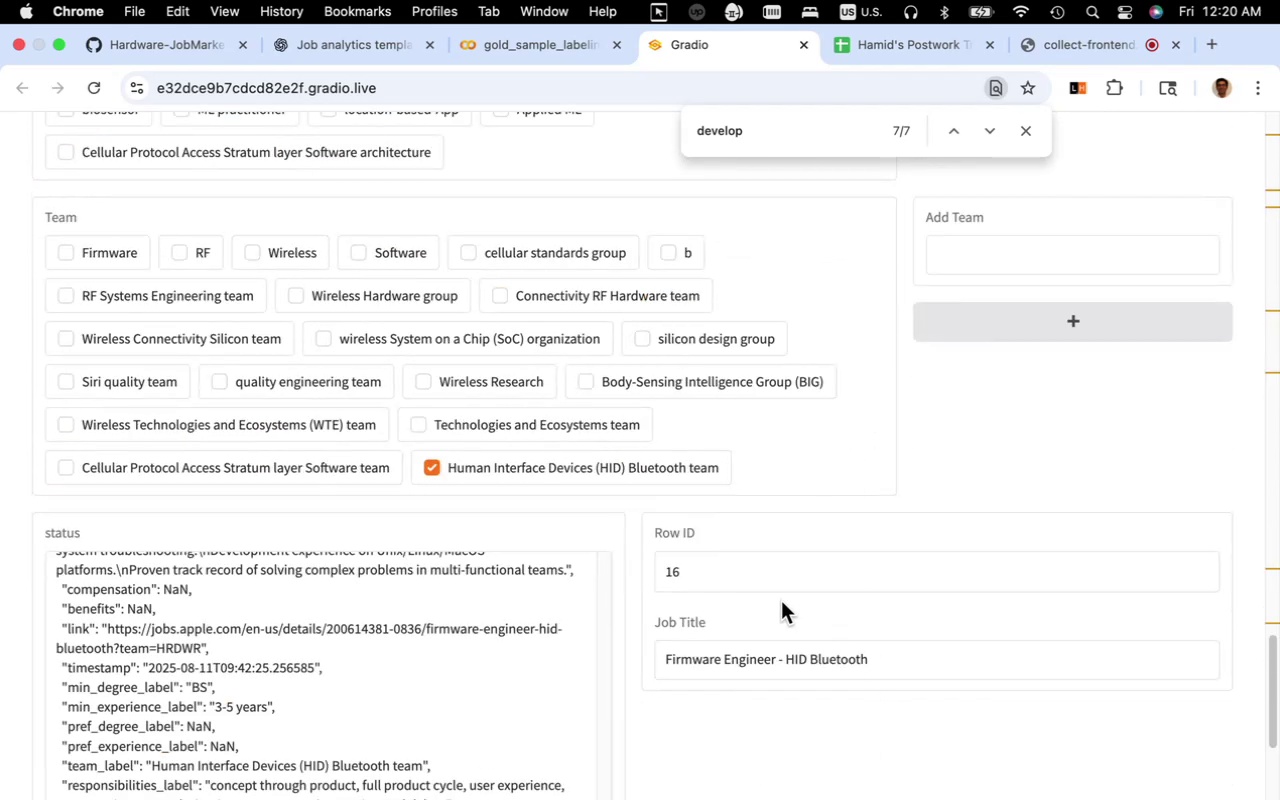 
scroll: coordinate [597, 555], scroll_direction: down, amount: 23.0
 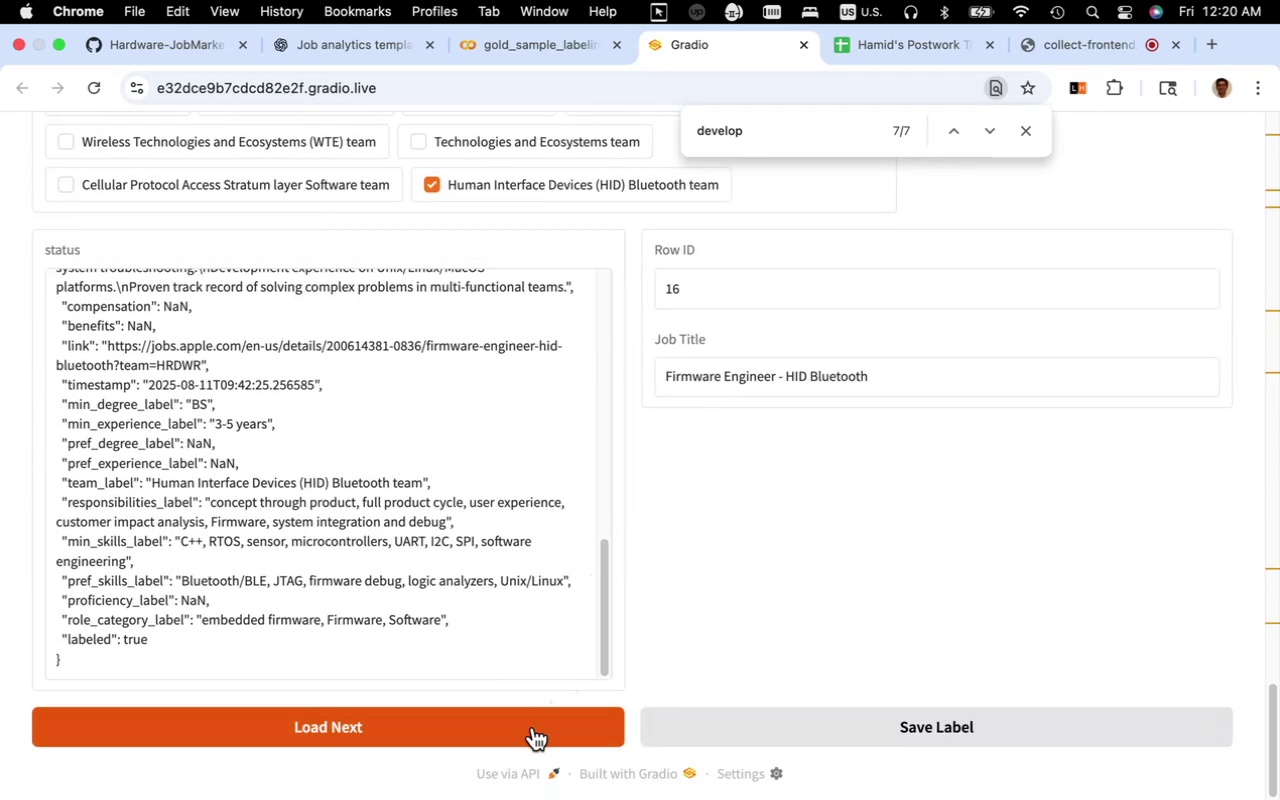 
left_click([533, 727])
 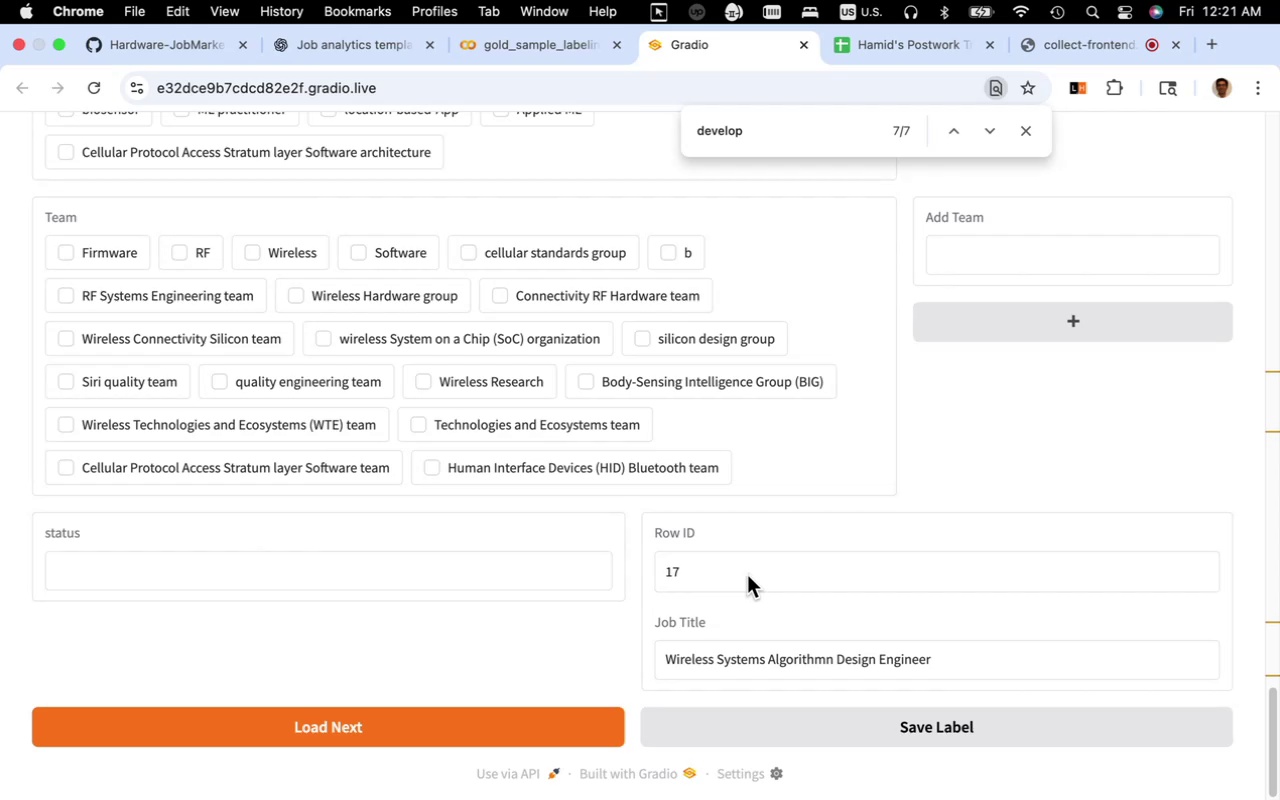 
wait(43.67)
 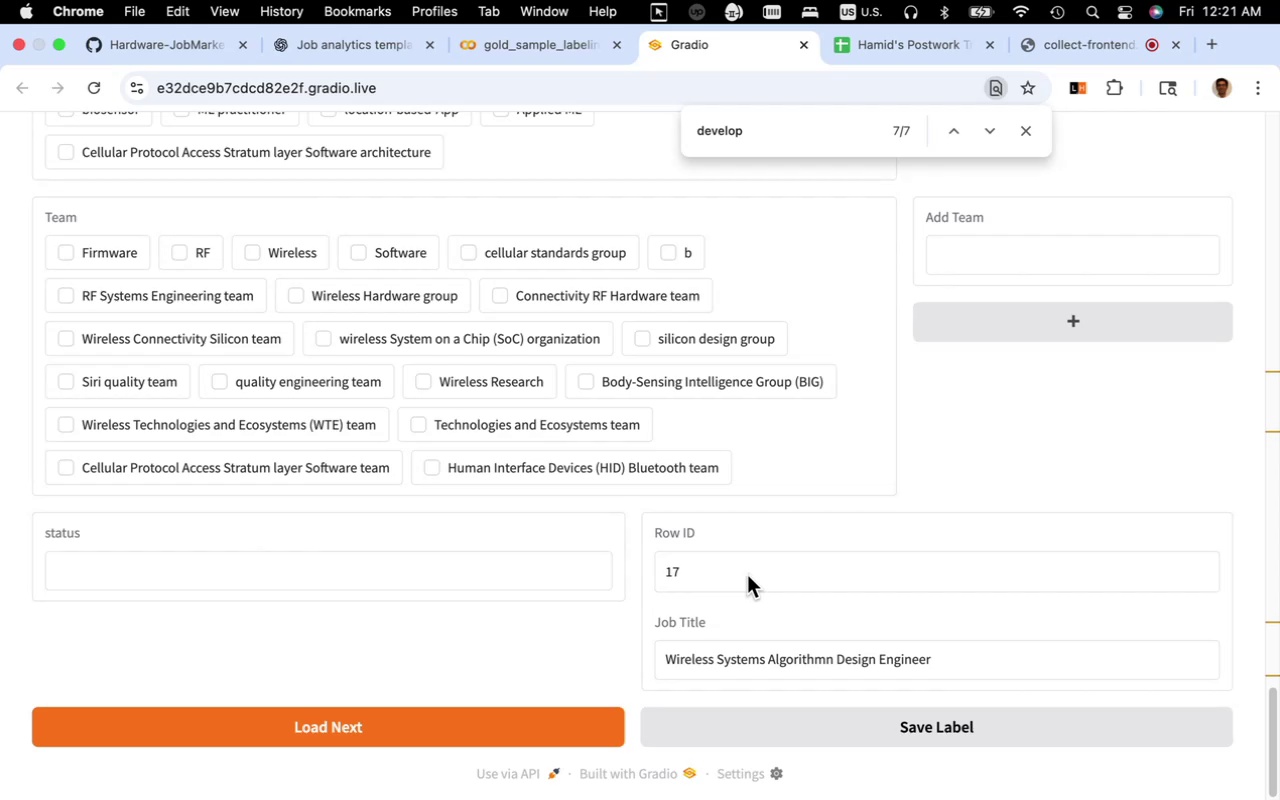 
scroll: coordinate [371, 480], scroll_direction: up, amount: 92.0
 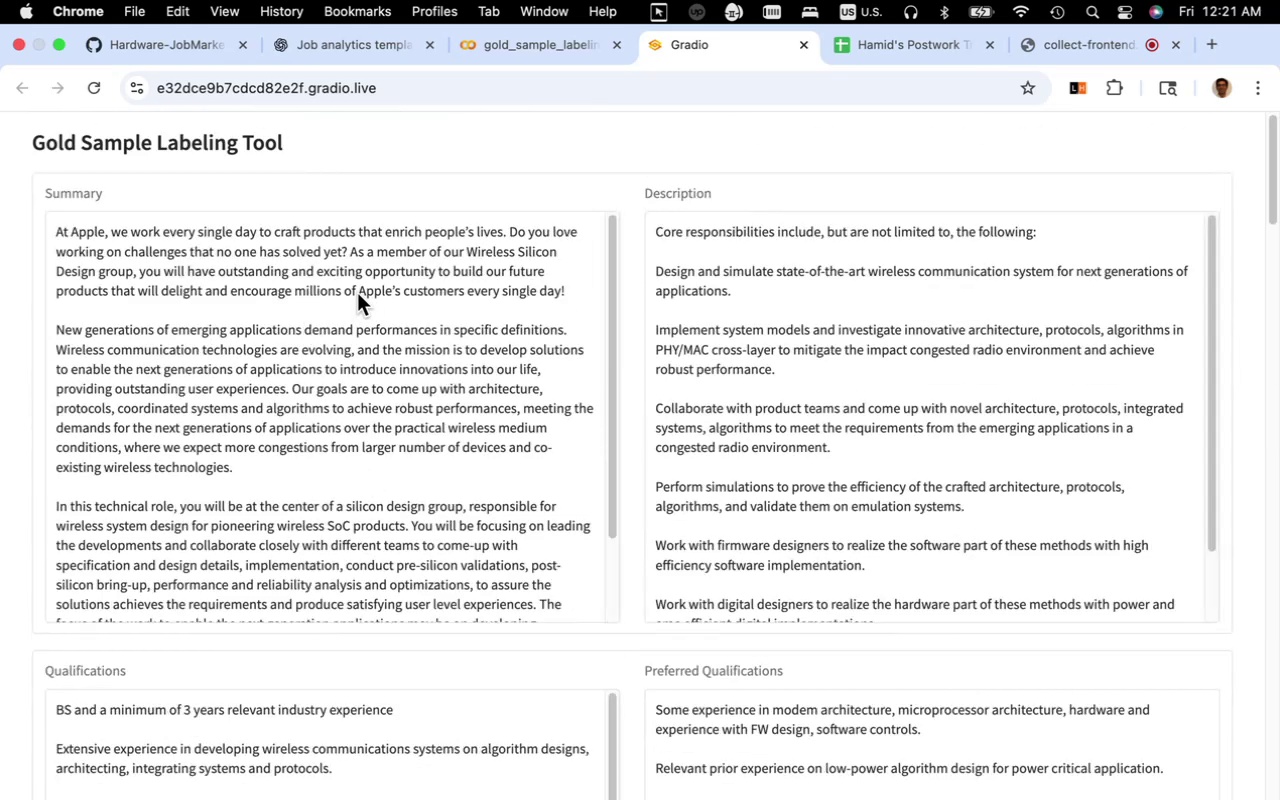 
wait(10.59)
 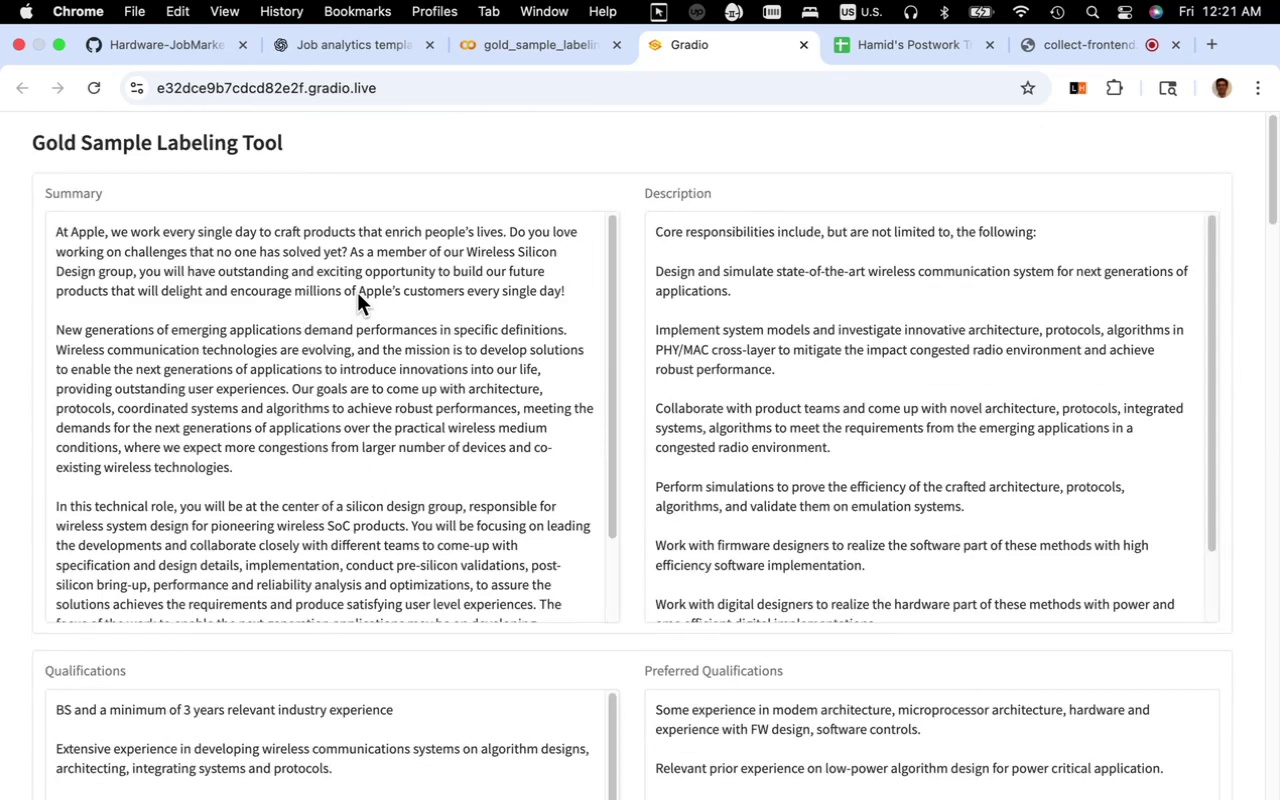 
left_click_drag(start_coordinate=[466, 255], to_coordinate=[131, 269])
 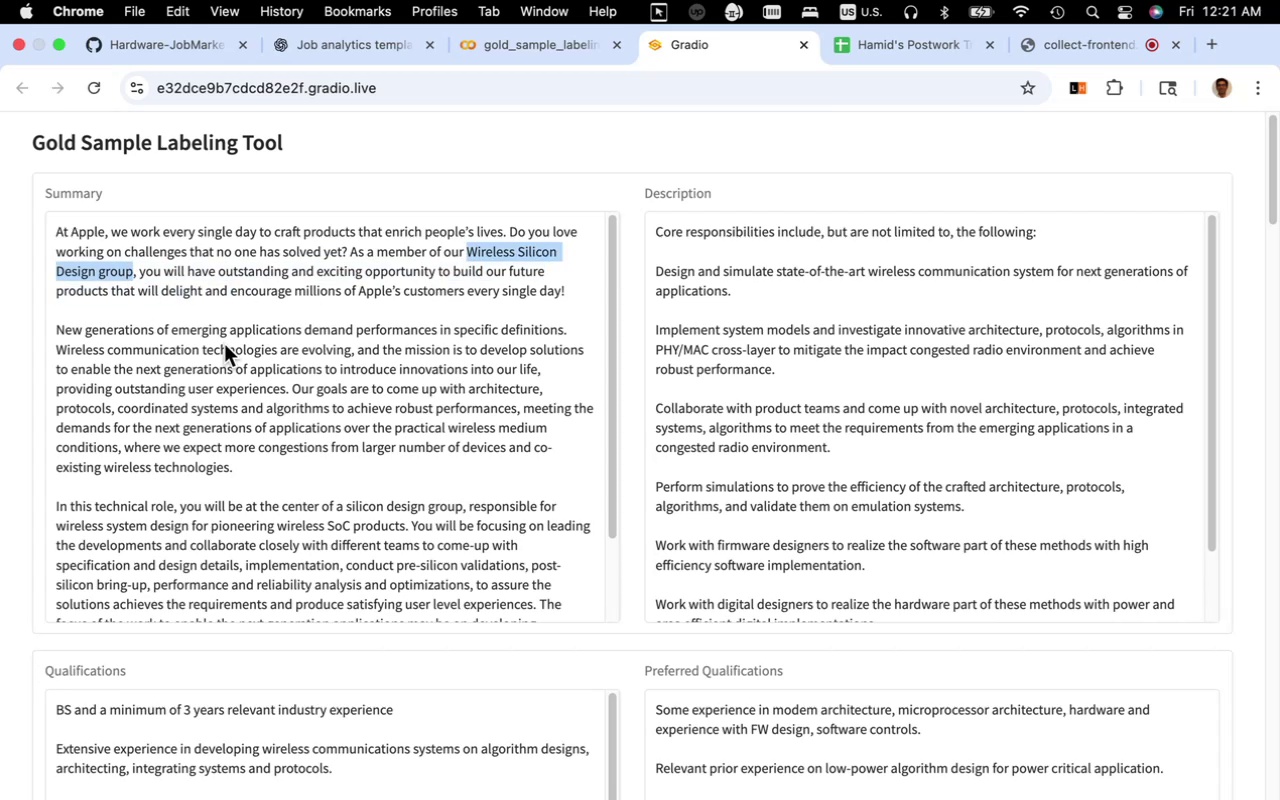 
key(Meta+C)
 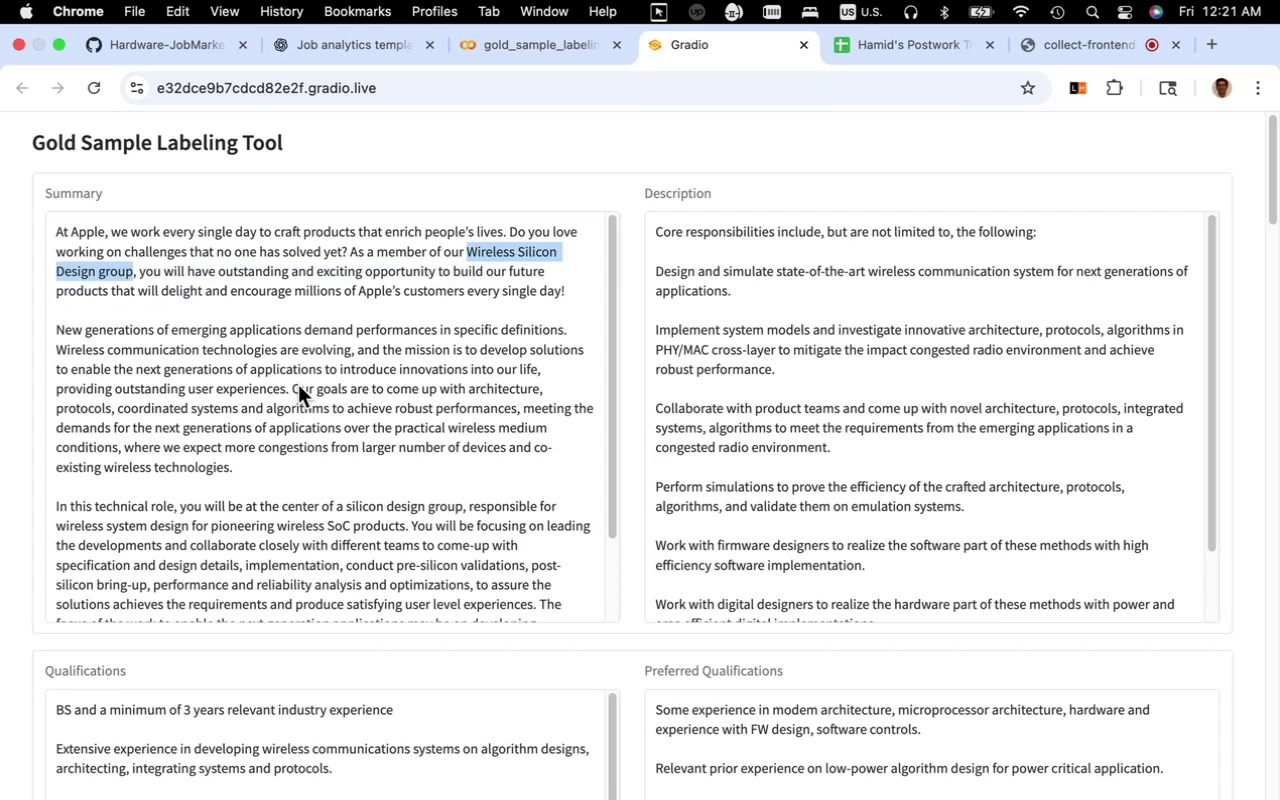 
scroll: coordinate [386, 478], scroll_direction: down, amount: 155.0
 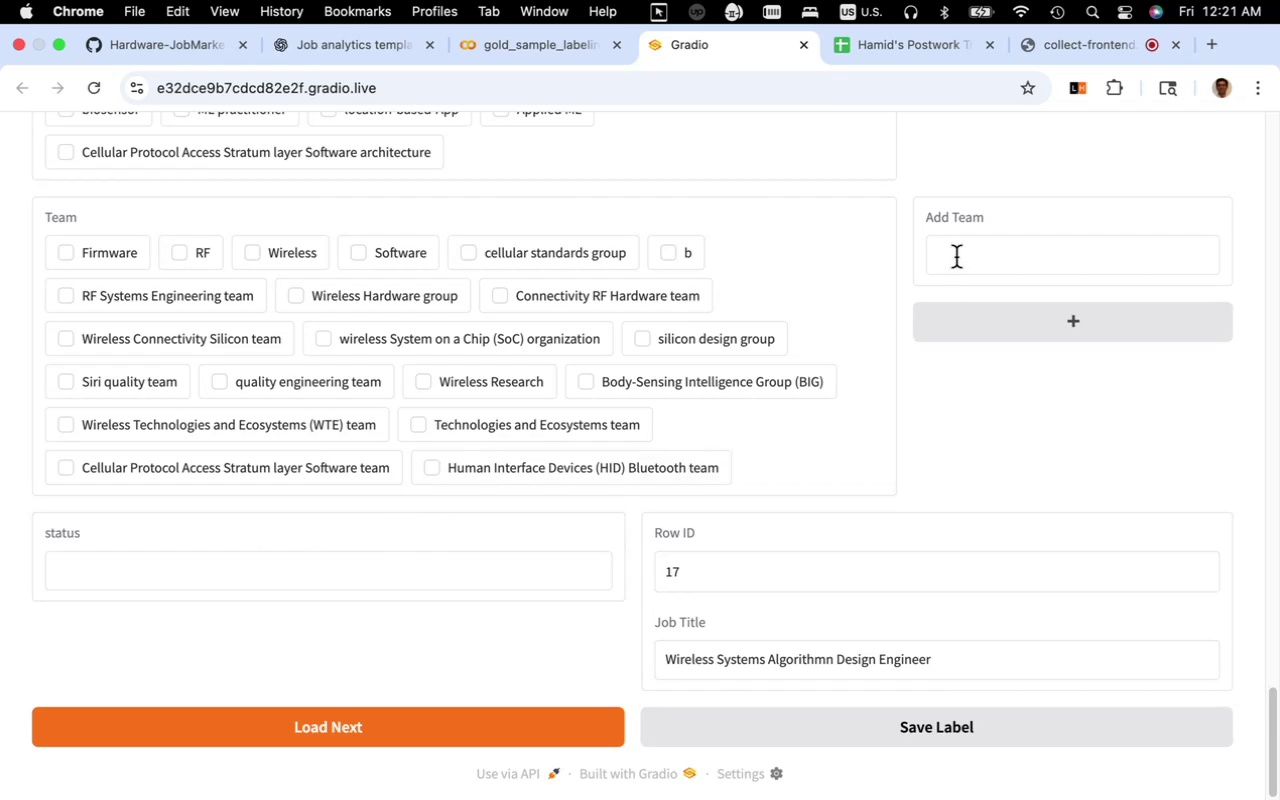 
left_click([962, 249])
 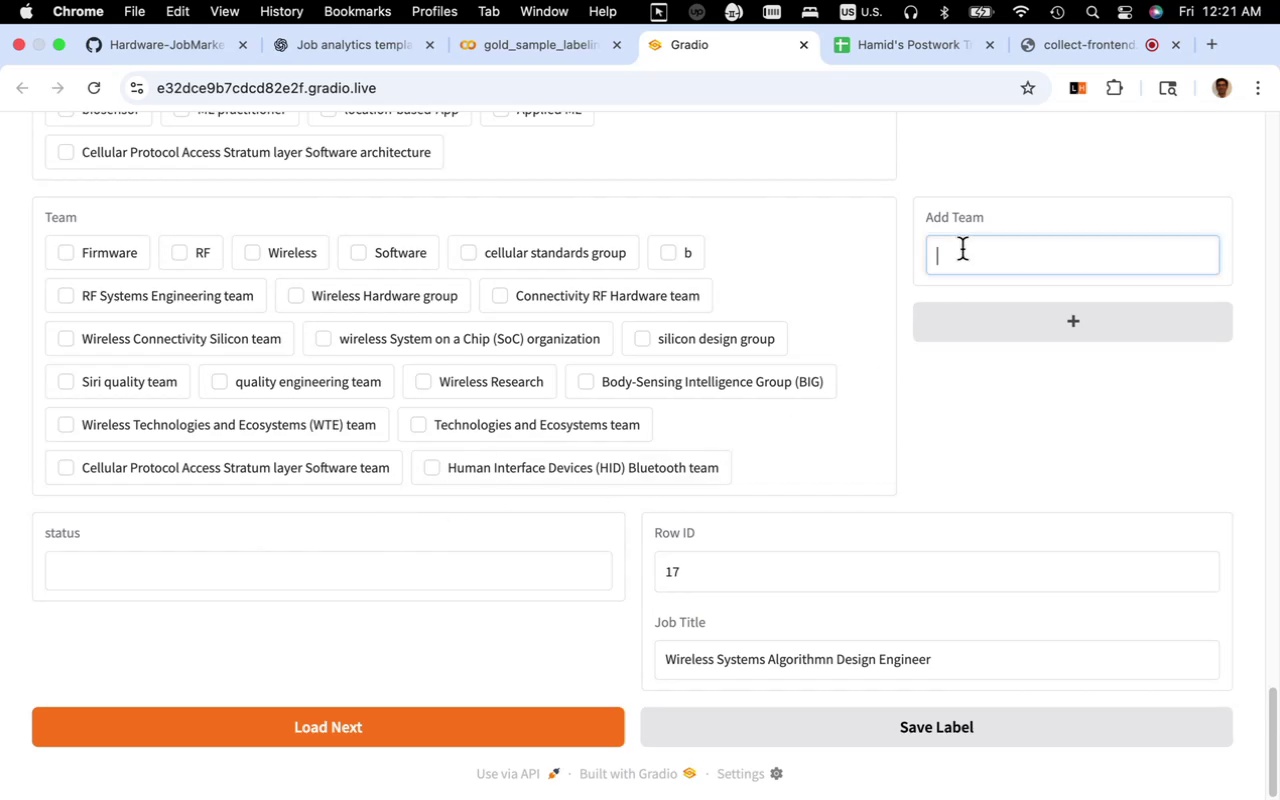 
key(Meta+V)
 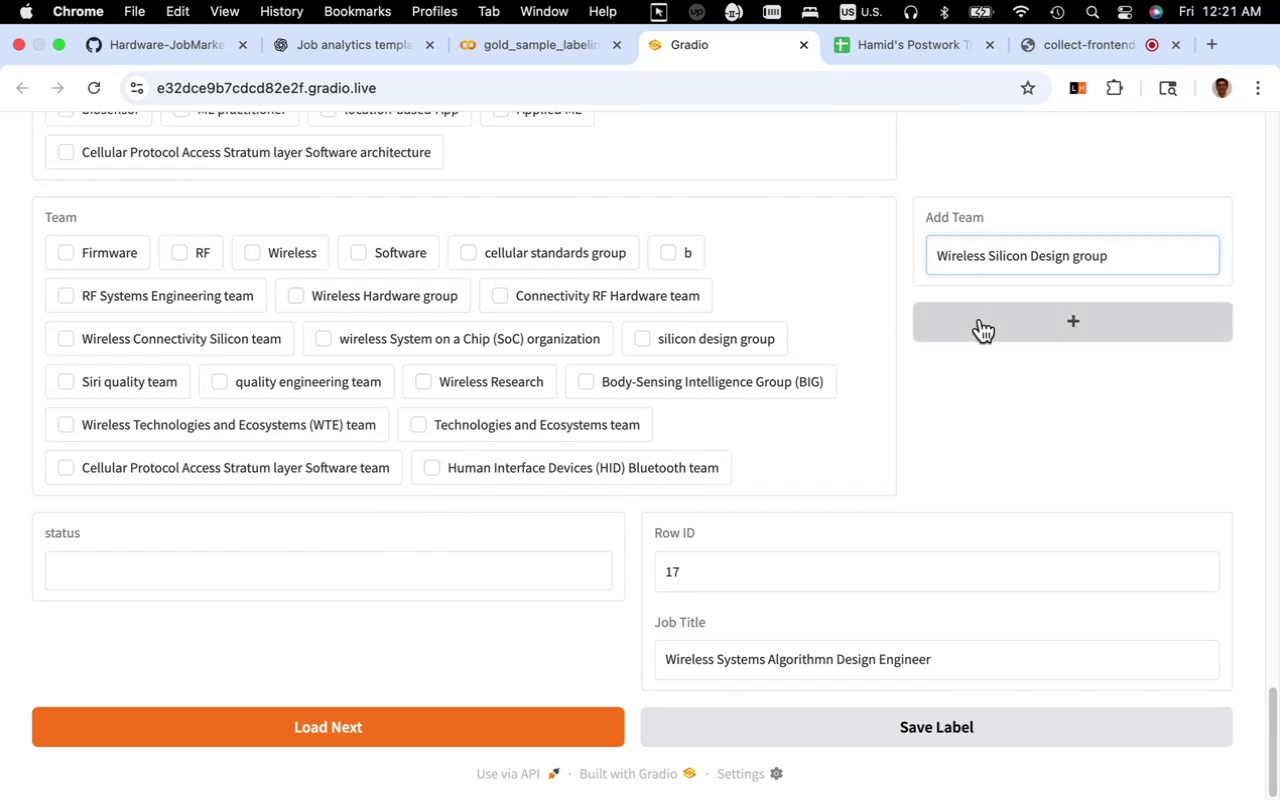 
left_click([980, 319])
 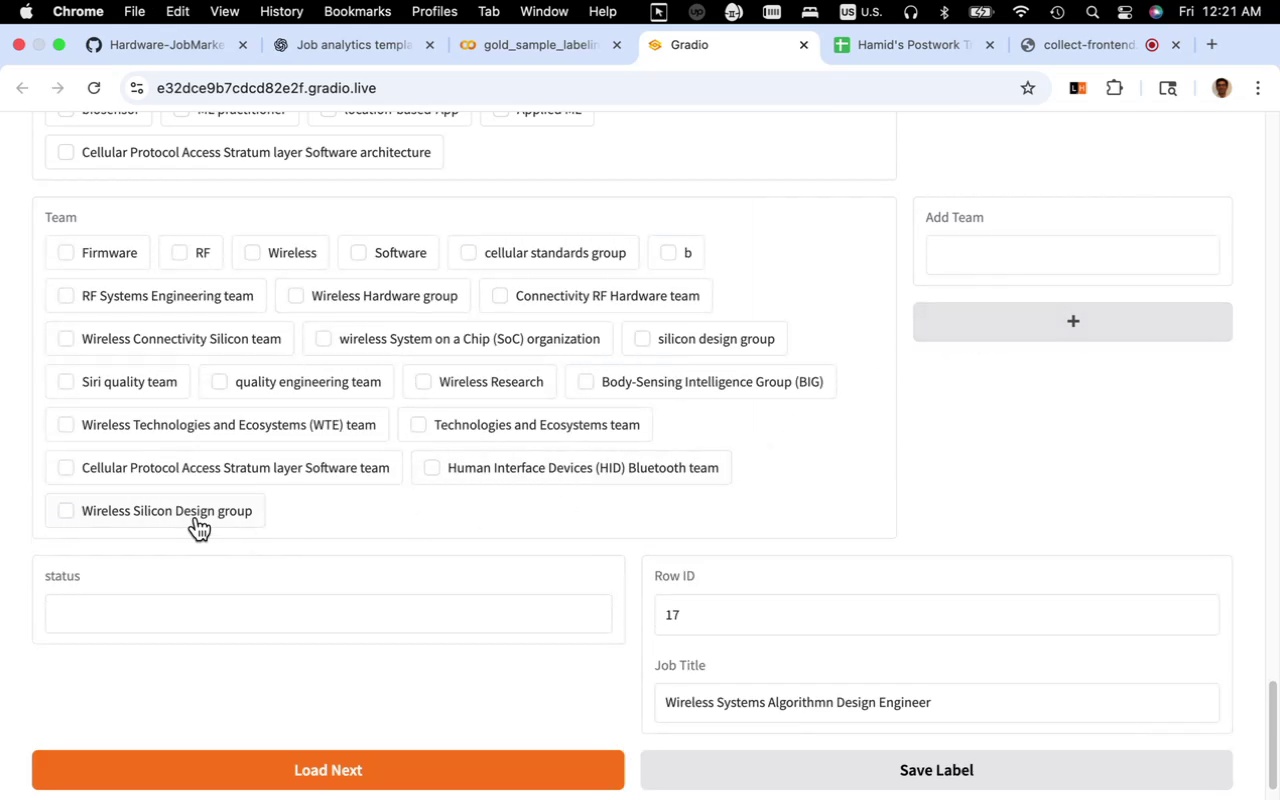 
left_click([196, 517])
 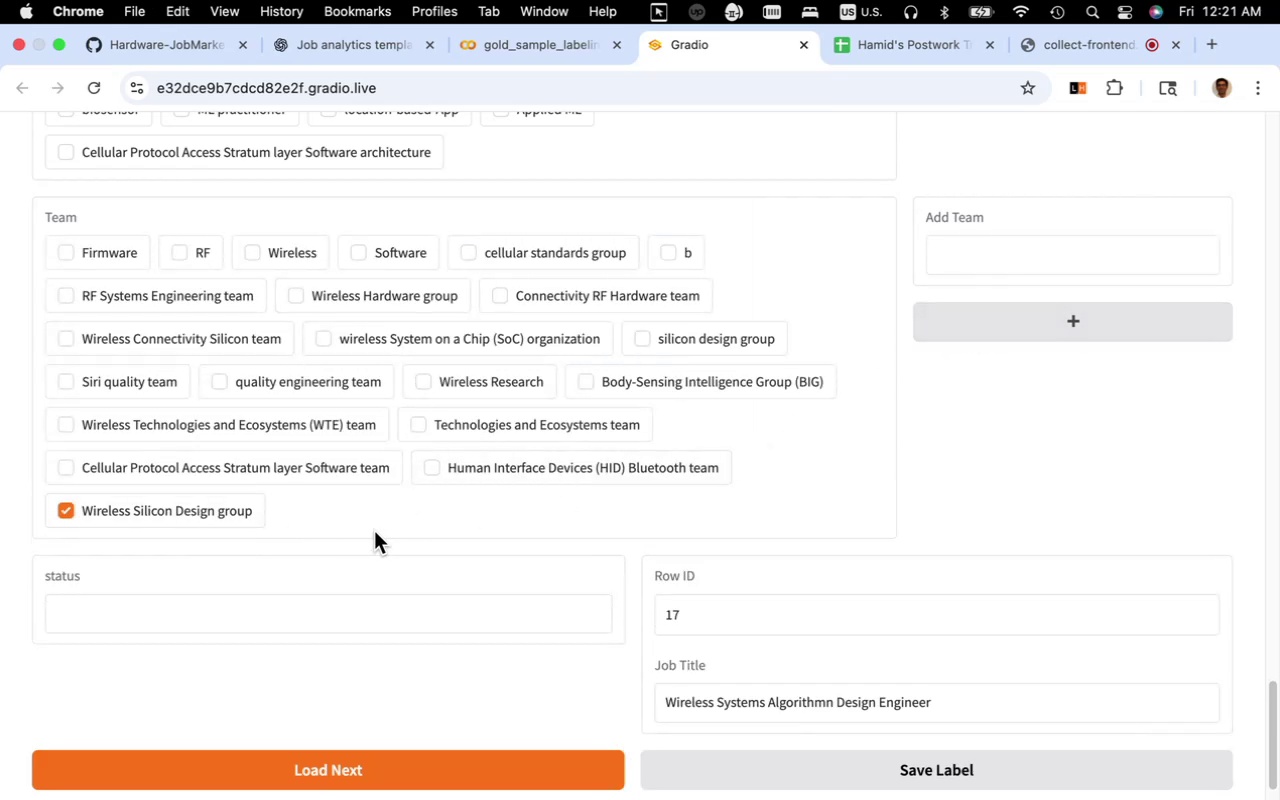 
scroll: coordinate [388, 528], scroll_direction: up, amount: 89.0
 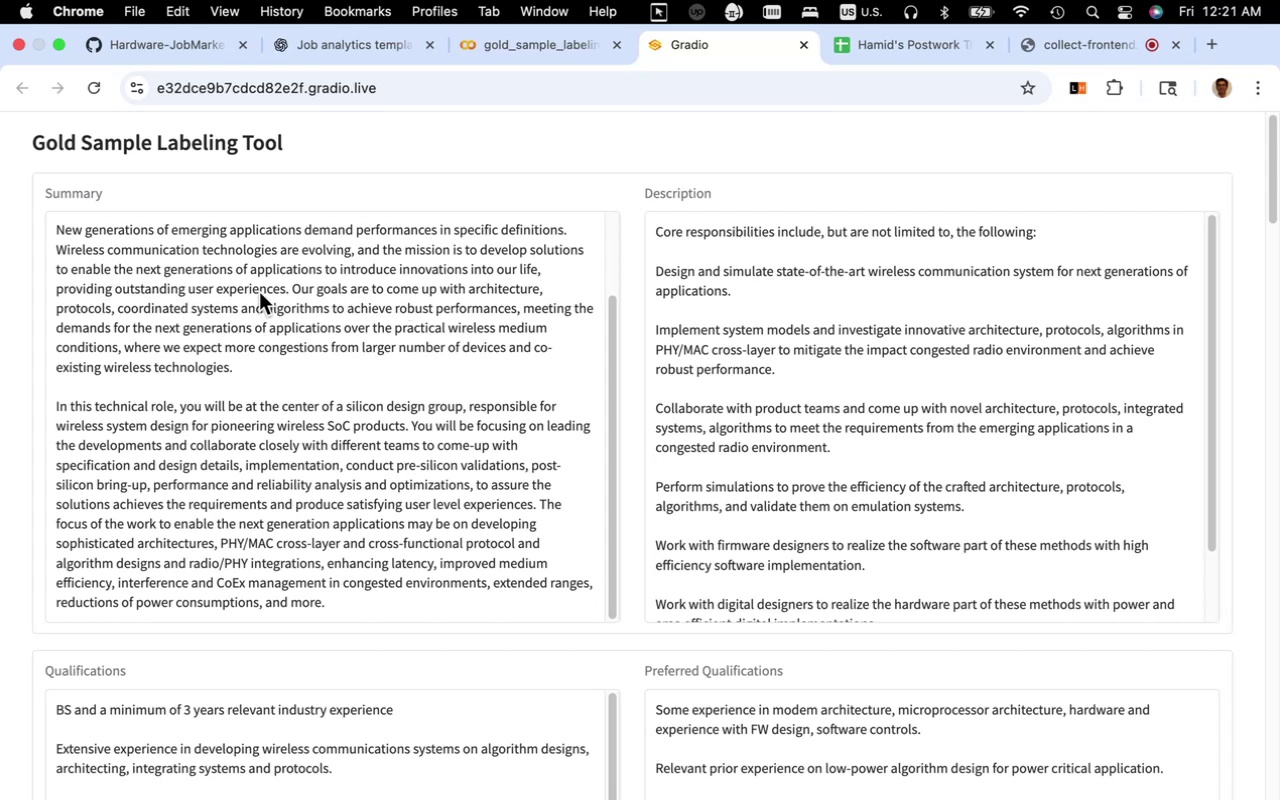 
wait(14.76)
 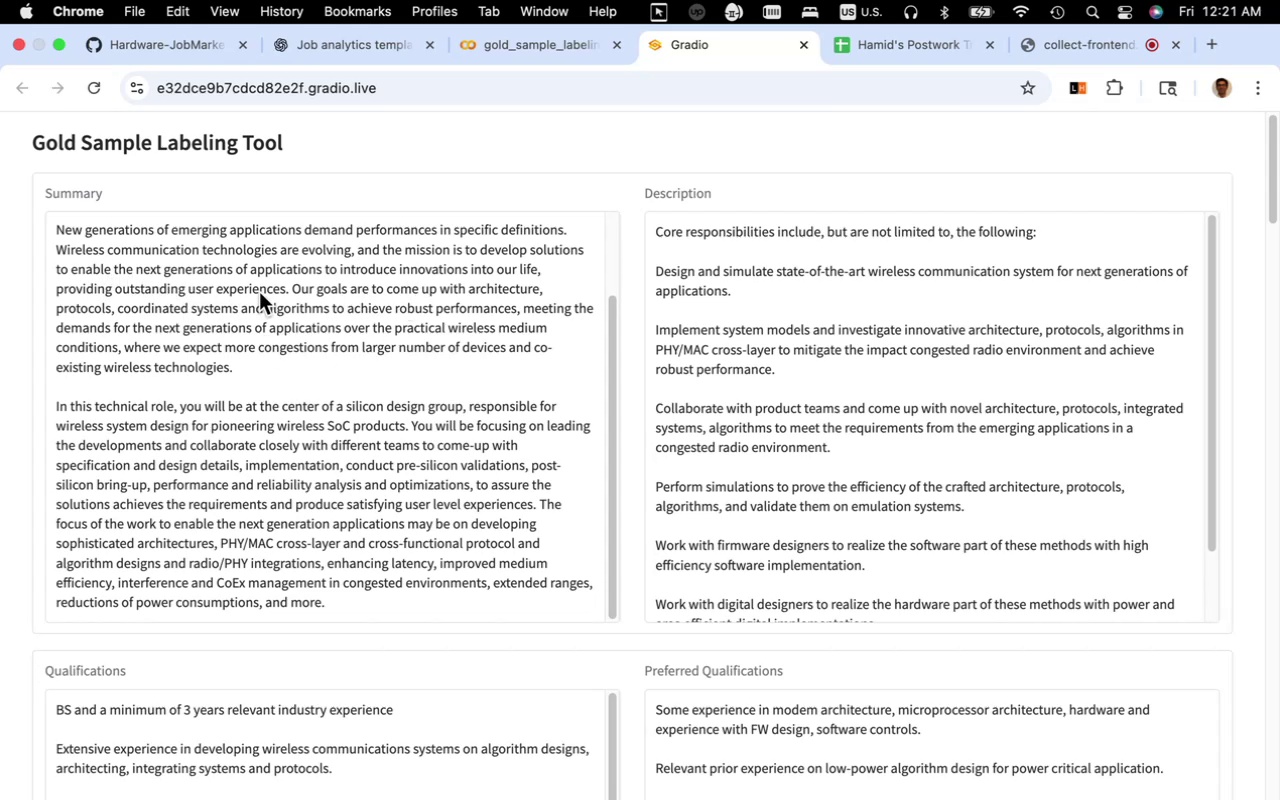 
scroll: coordinate [299, 370], scroll_direction: down, amount: 5.0
 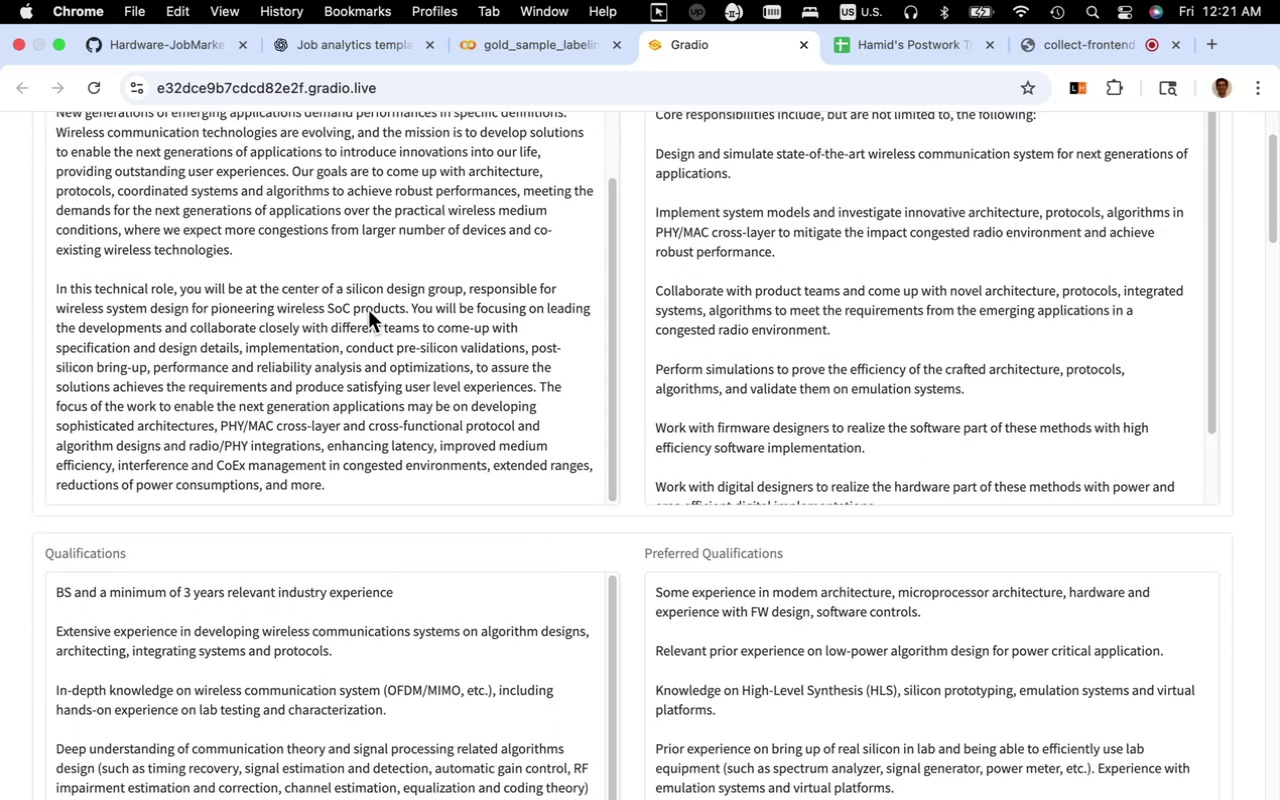 
scroll: coordinate [362, 335], scroll_direction: up, amount: 3.0
 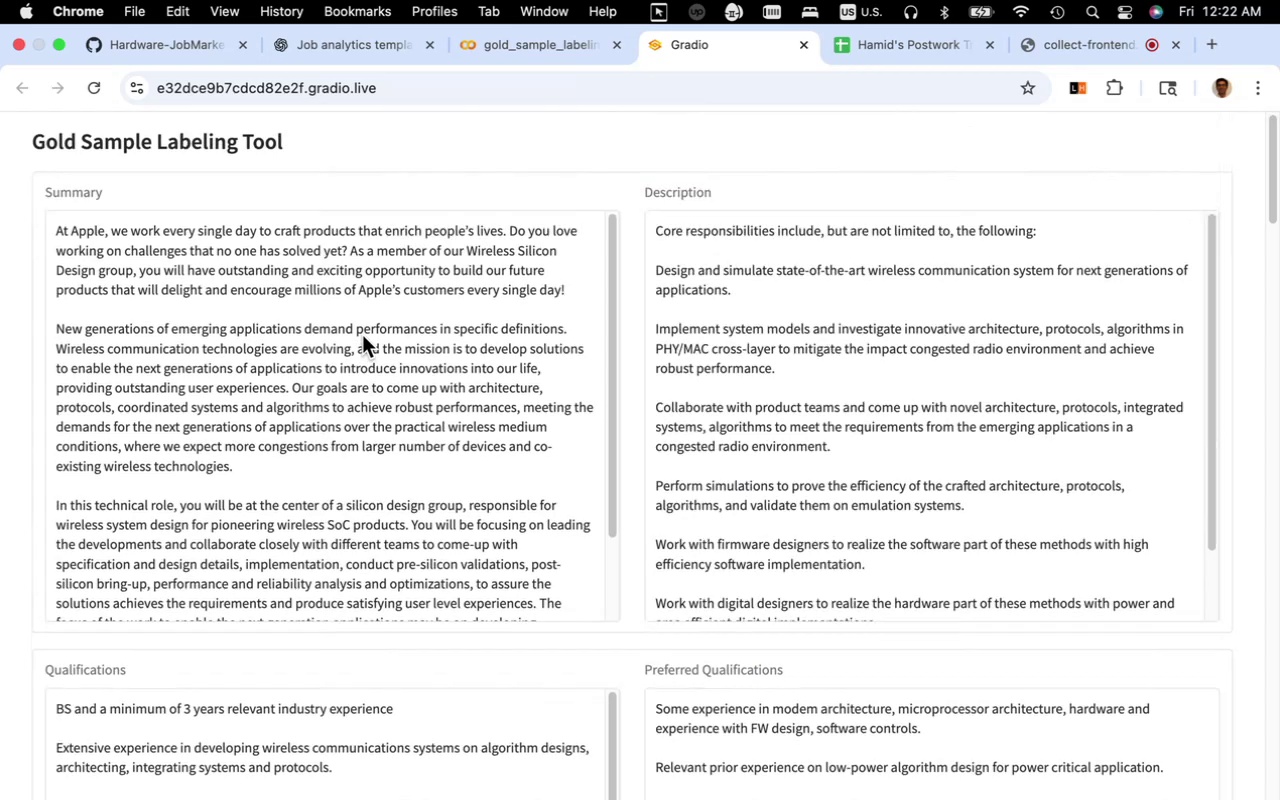 
scroll: coordinate [322, 397], scroll_direction: down, amount: 11.0
 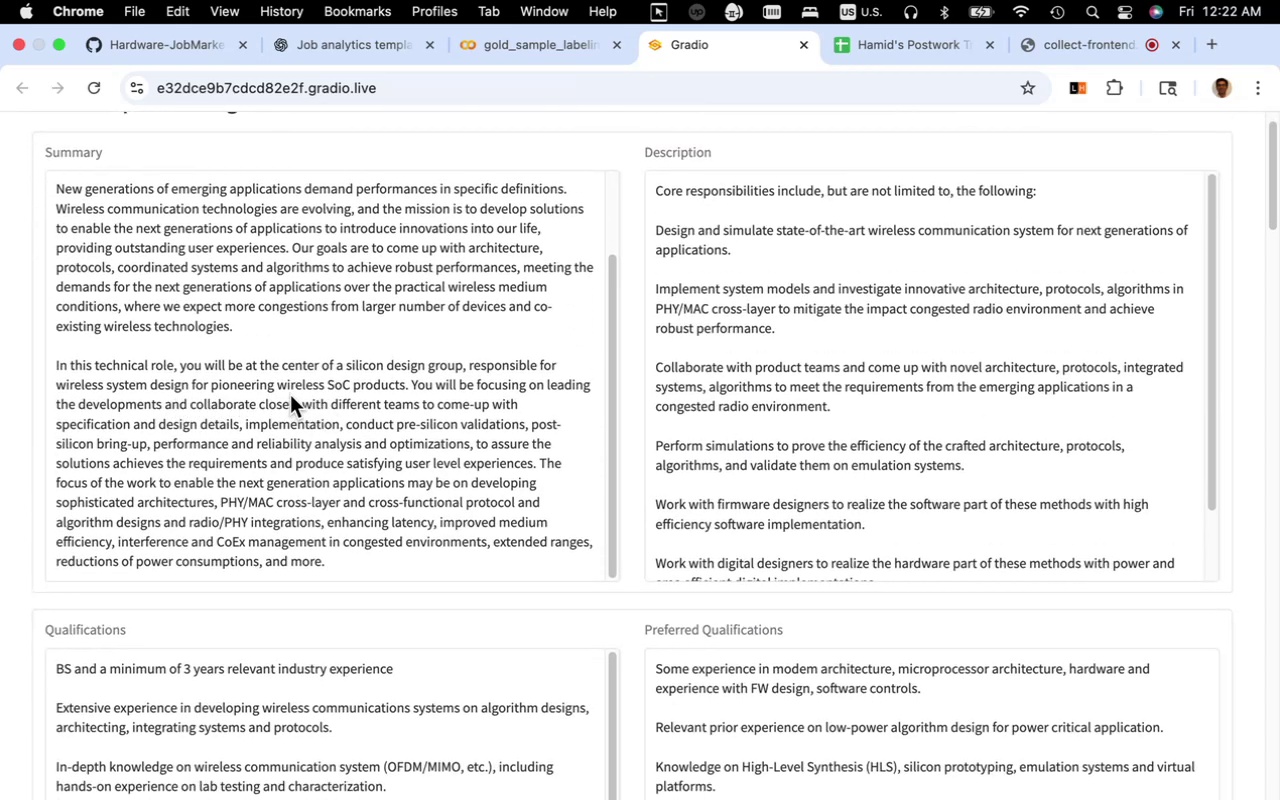 
wait(8.24)
 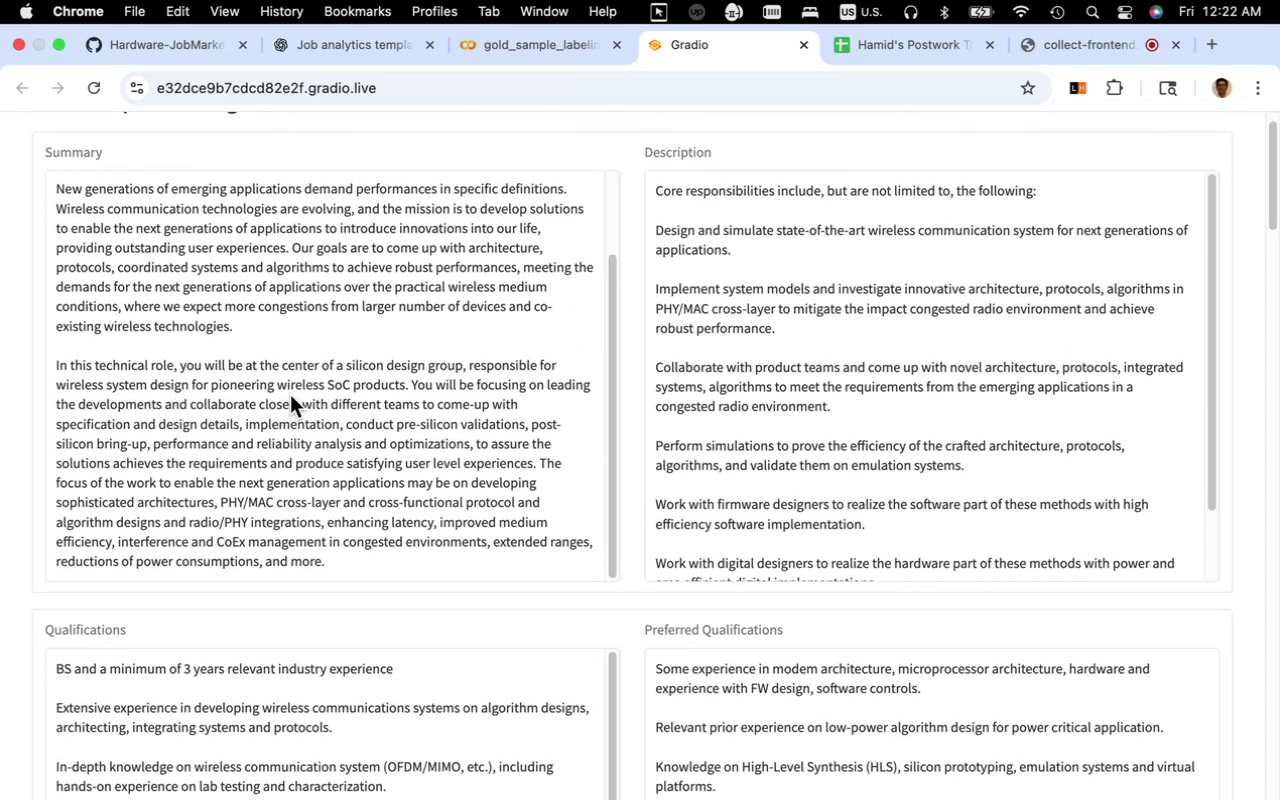 
scroll: coordinate [300, 464], scroll_direction: down, amount: 5.0
 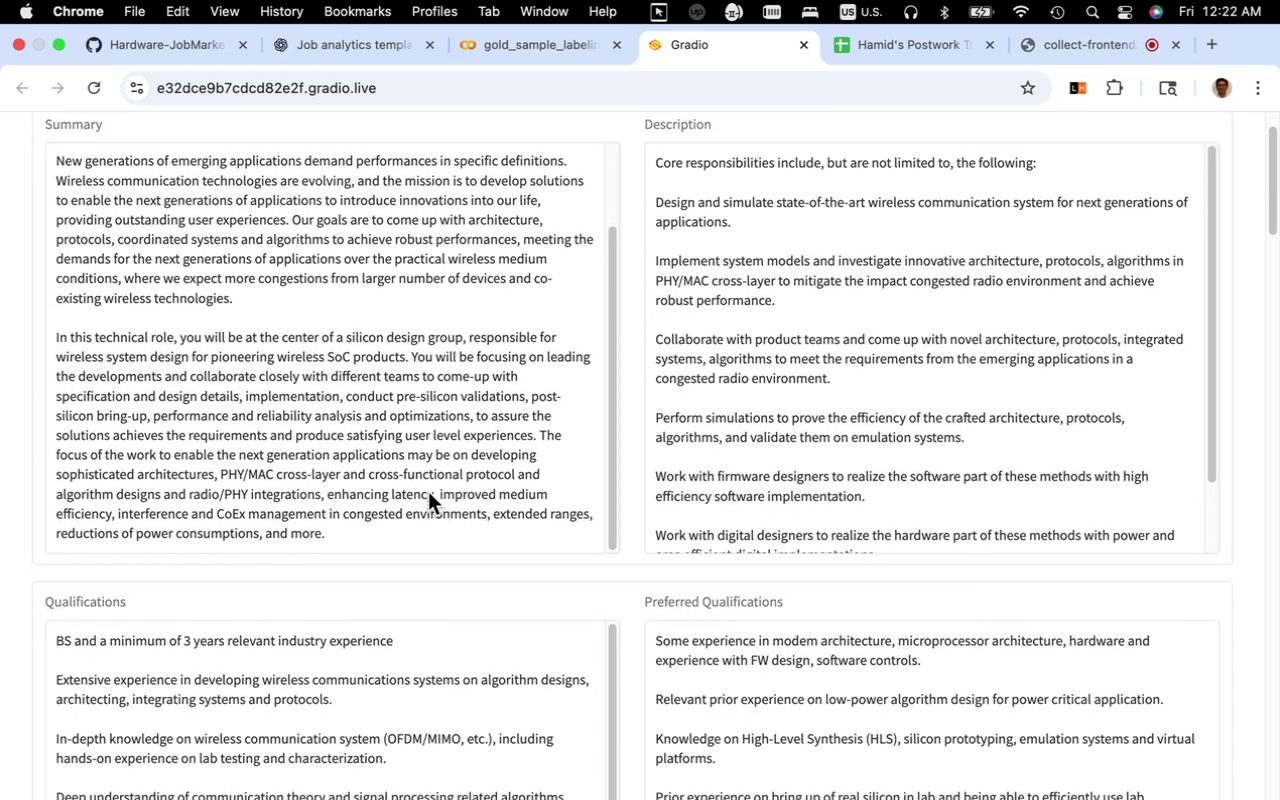 
scroll: coordinate [658, 462], scroll_direction: up, amount: 9.0
 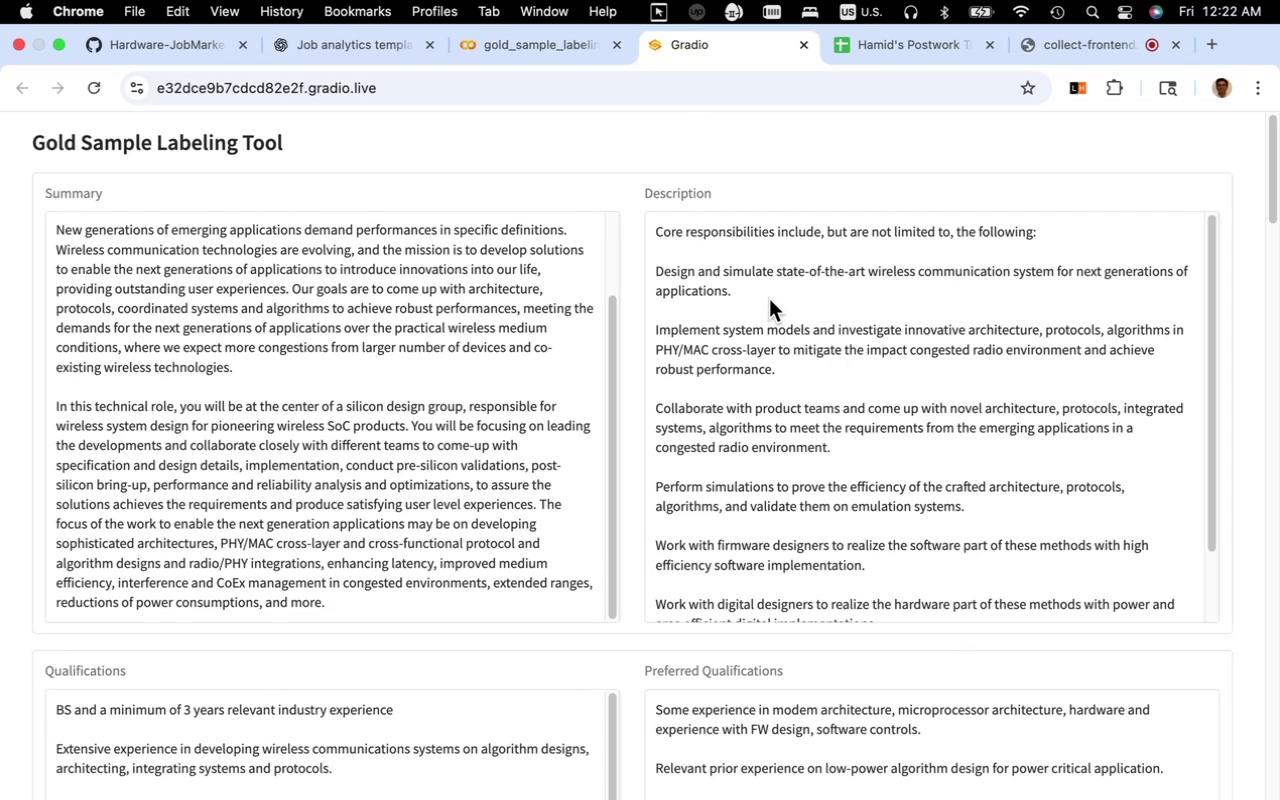 
wait(11.21)
 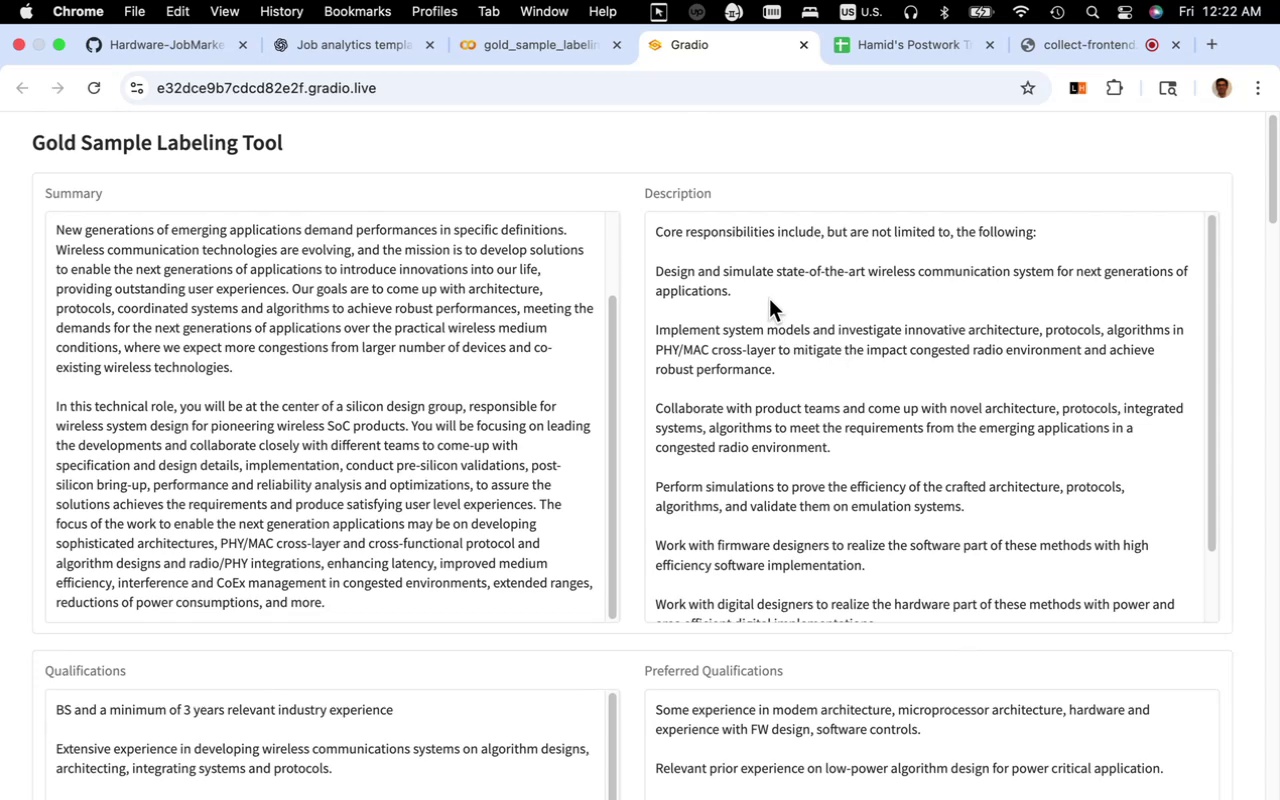 
scroll: coordinate [522, 367], scroll_direction: down, amount: 26.0
 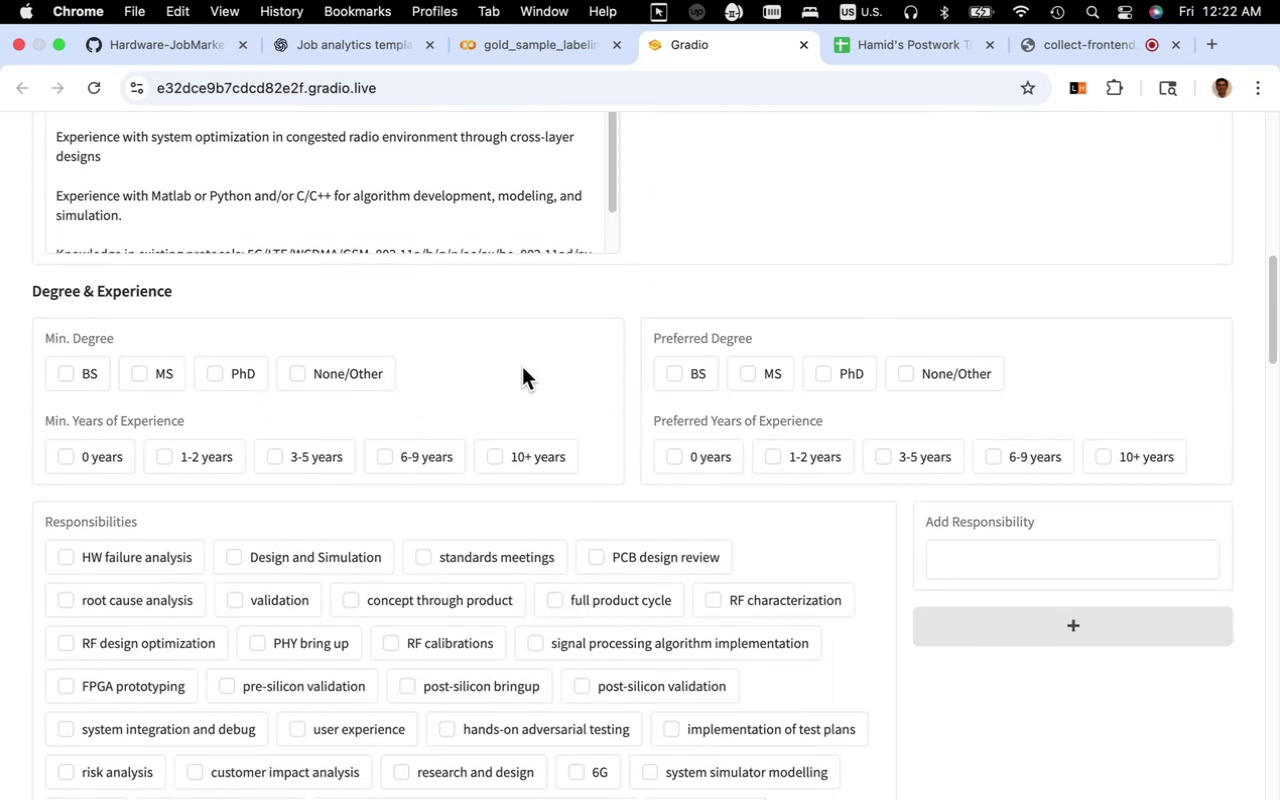 
scroll: coordinate [451, 352], scroll_direction: up, amount: 16.0
 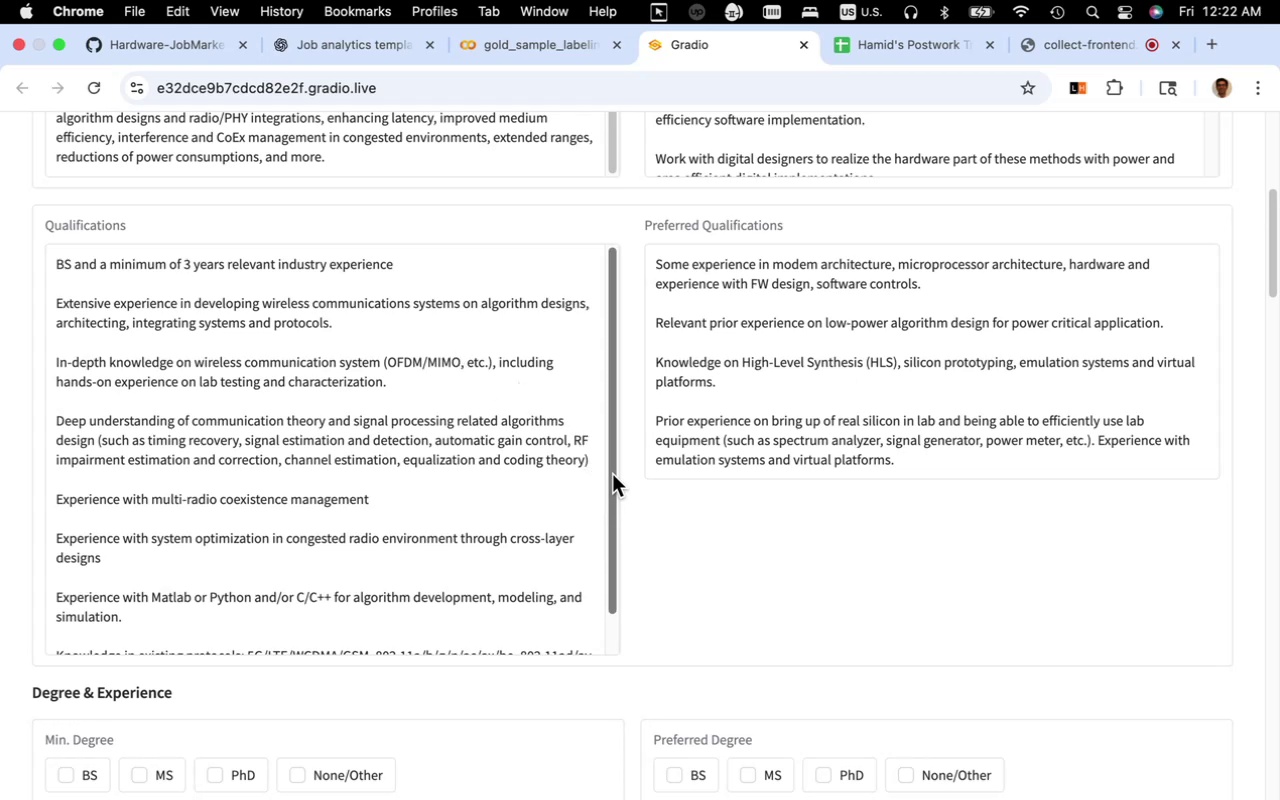 
scroll: coordinate [618, 466], scroll_direction: down, amount: 7.0
 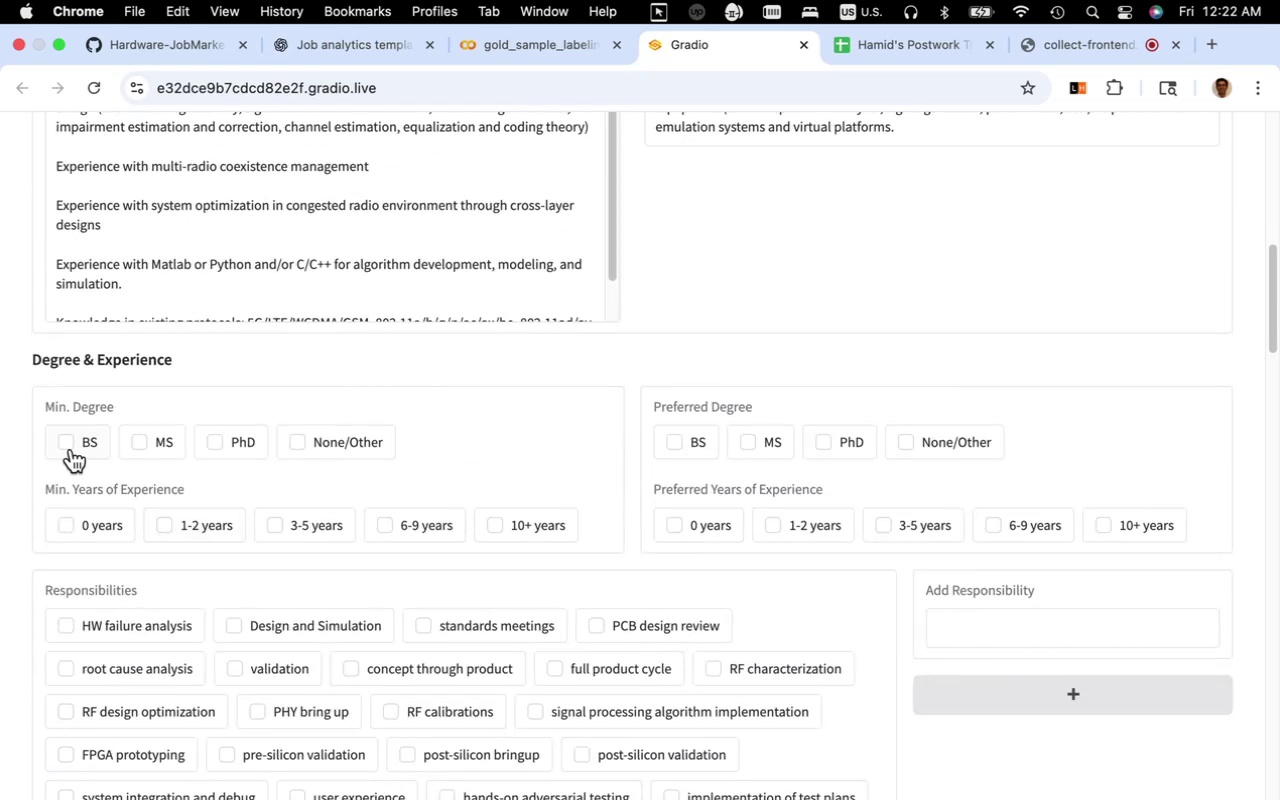 
left_click([71, 450])
 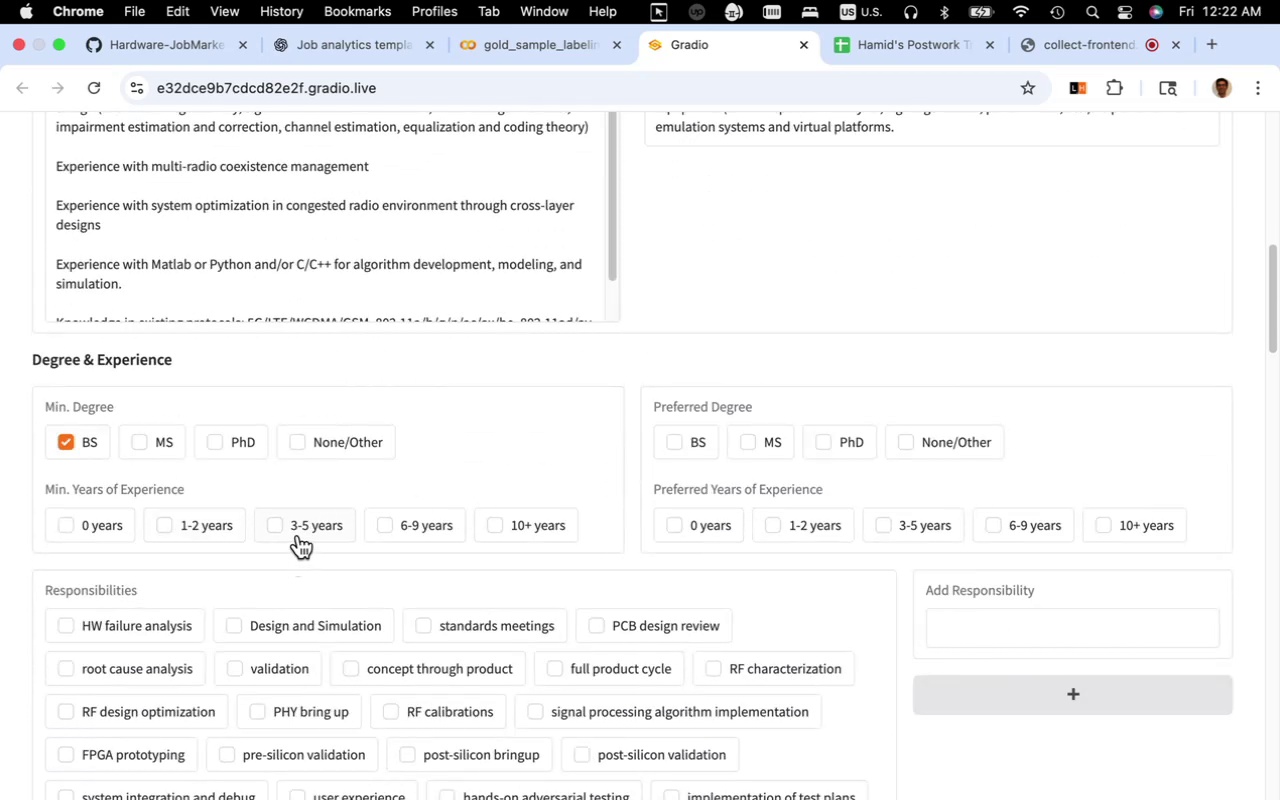 
left_click([298, 535])
 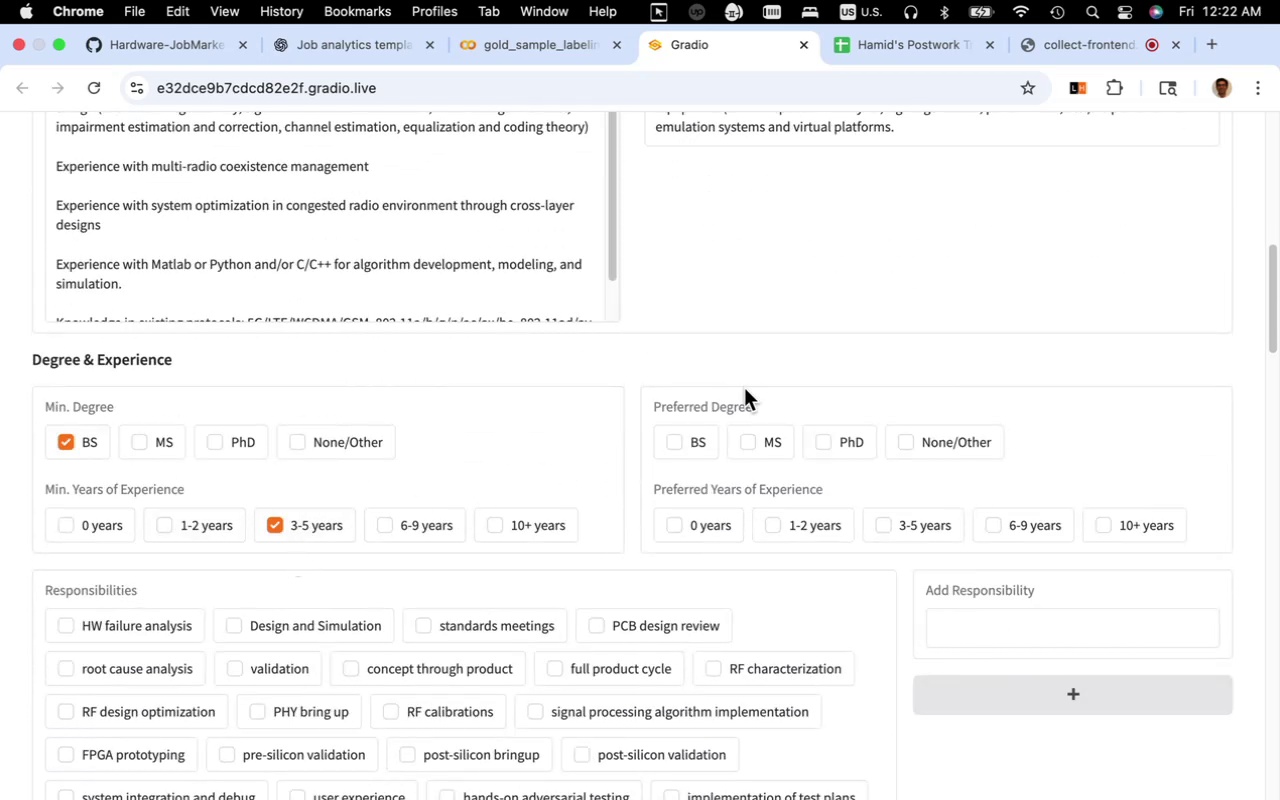 
scroll: coordinate [746, 387], scroll_direction: up, amount: 9.0
 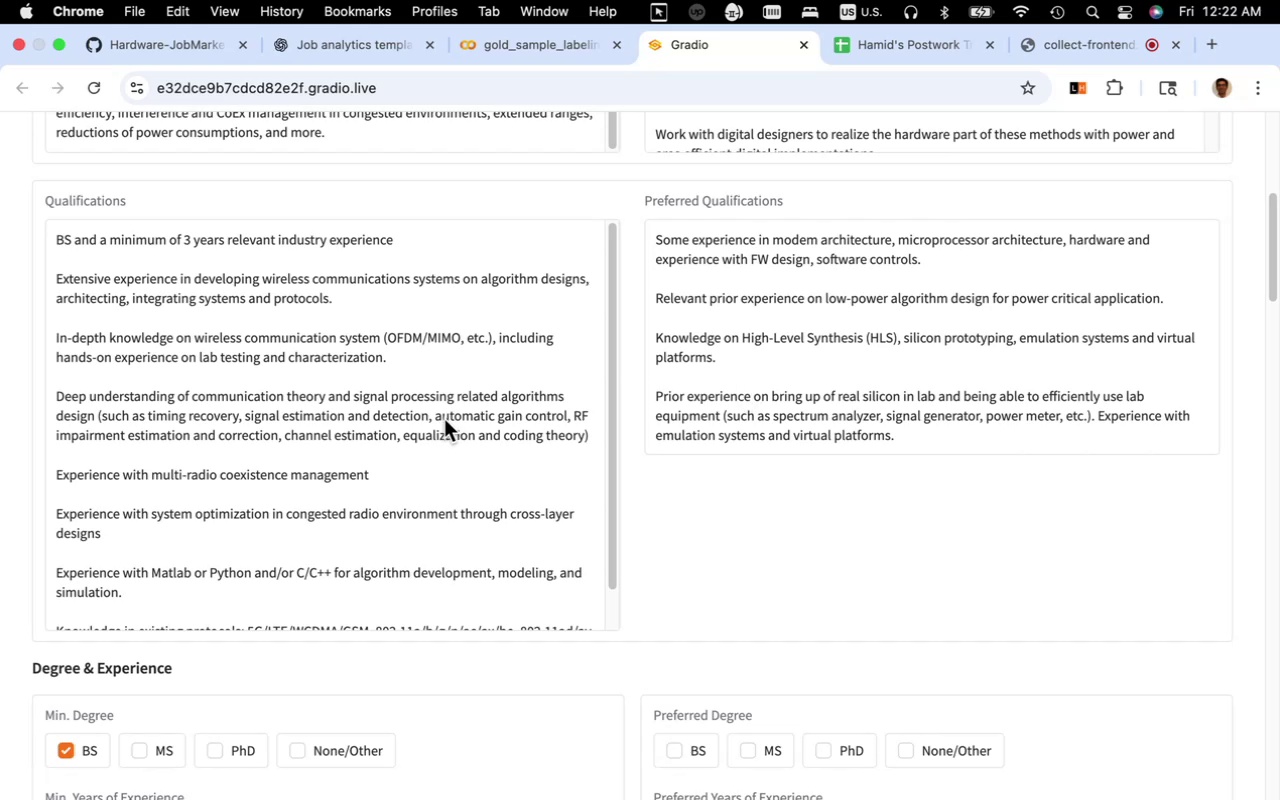 
scroll: coordinate [444, 419], scroll_direction: down, amount: 10.0
 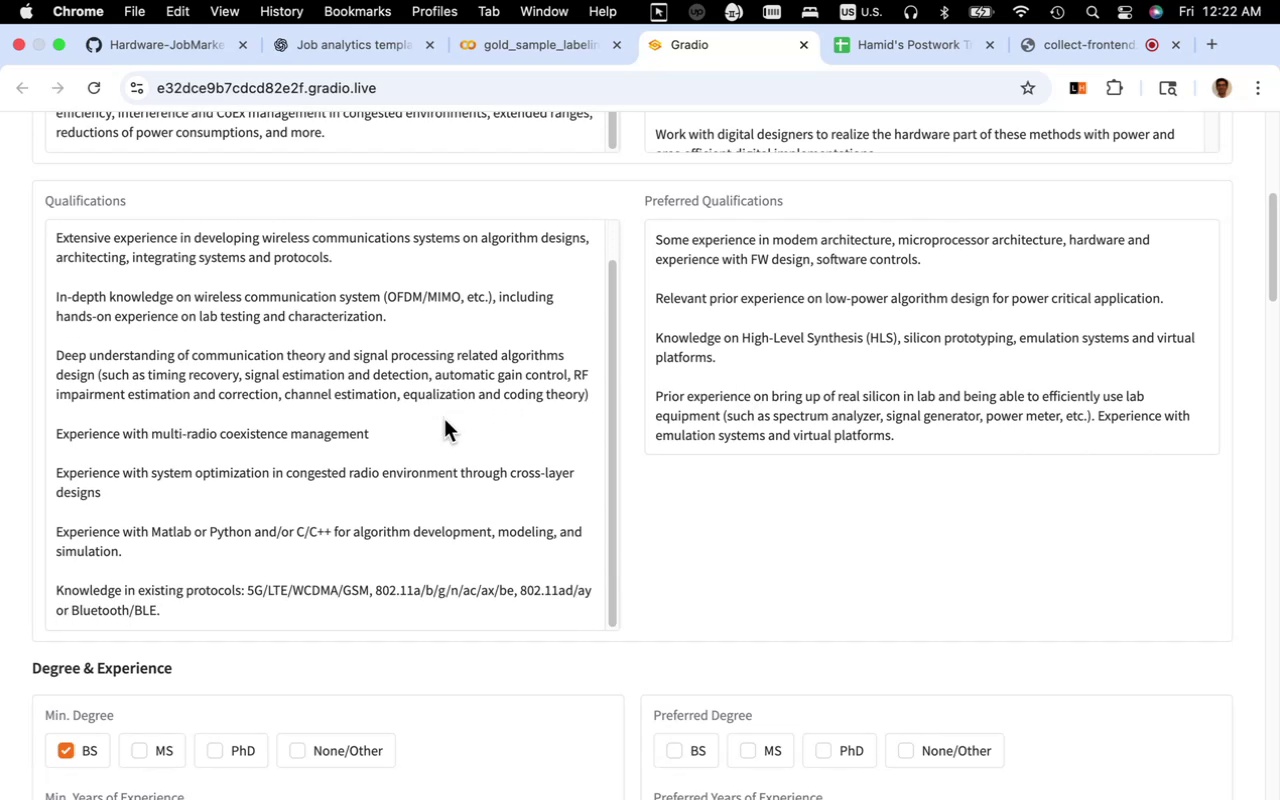 
scroll: coordinate [444, 419], scroll_direction: up, amount: 11.0
 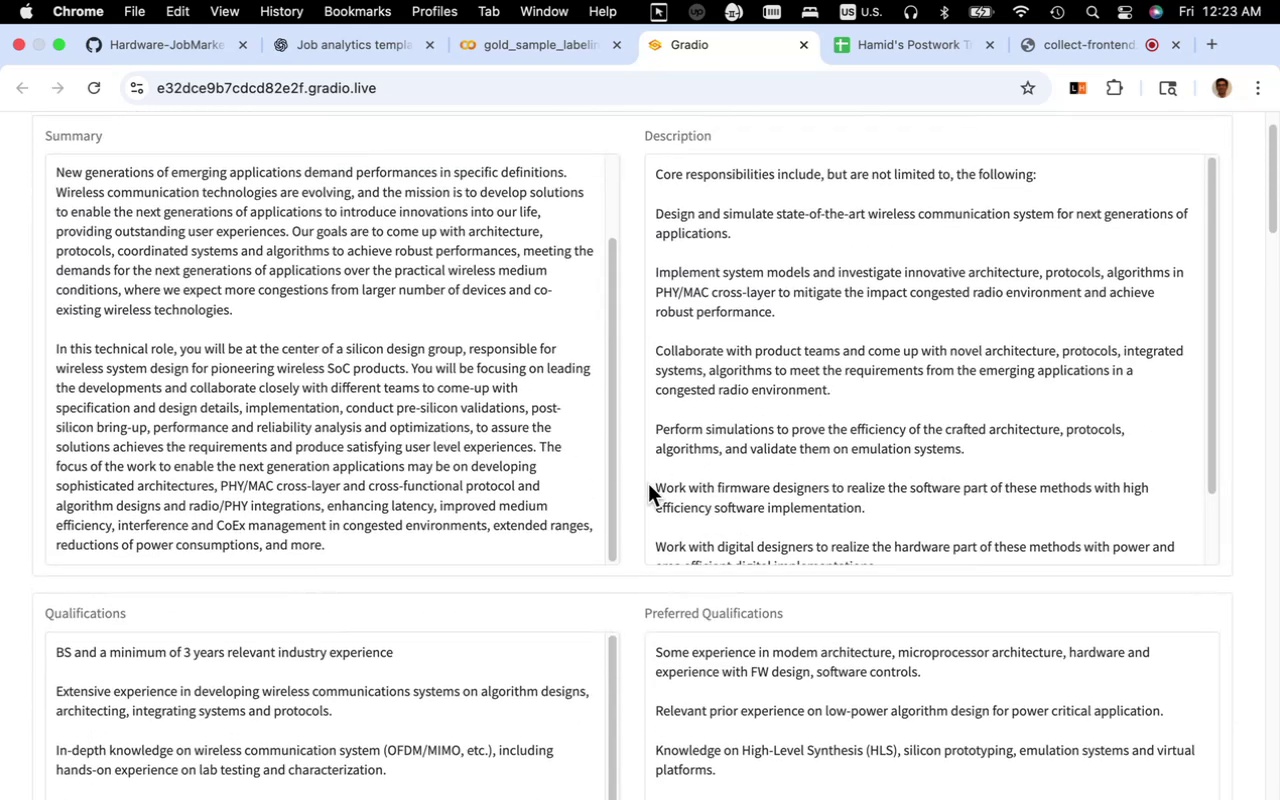 
scroll: coordinate [631, 479], scroll_direction: down, amount: 10.0
 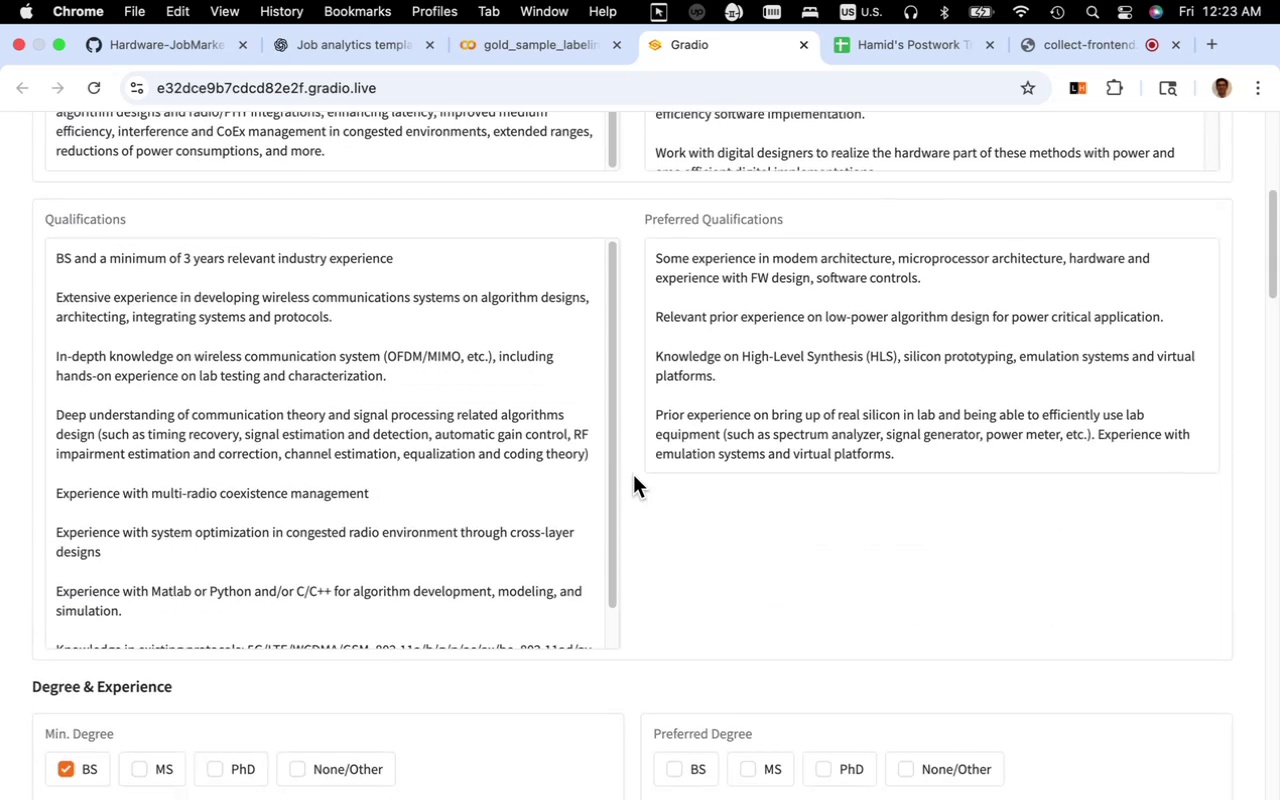 
wait(6.48)
 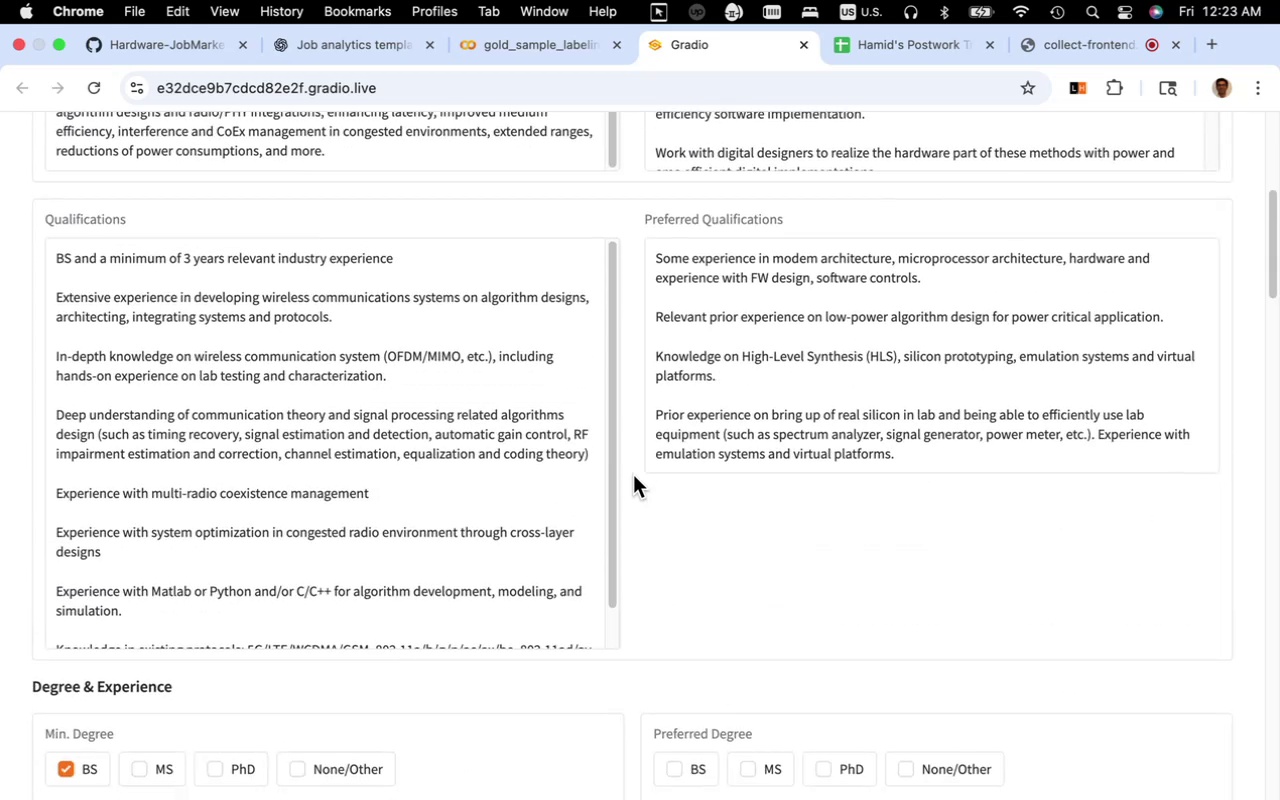 
scroll: coordinate [633, 475], scroll_direction: down, amount: 8.0
 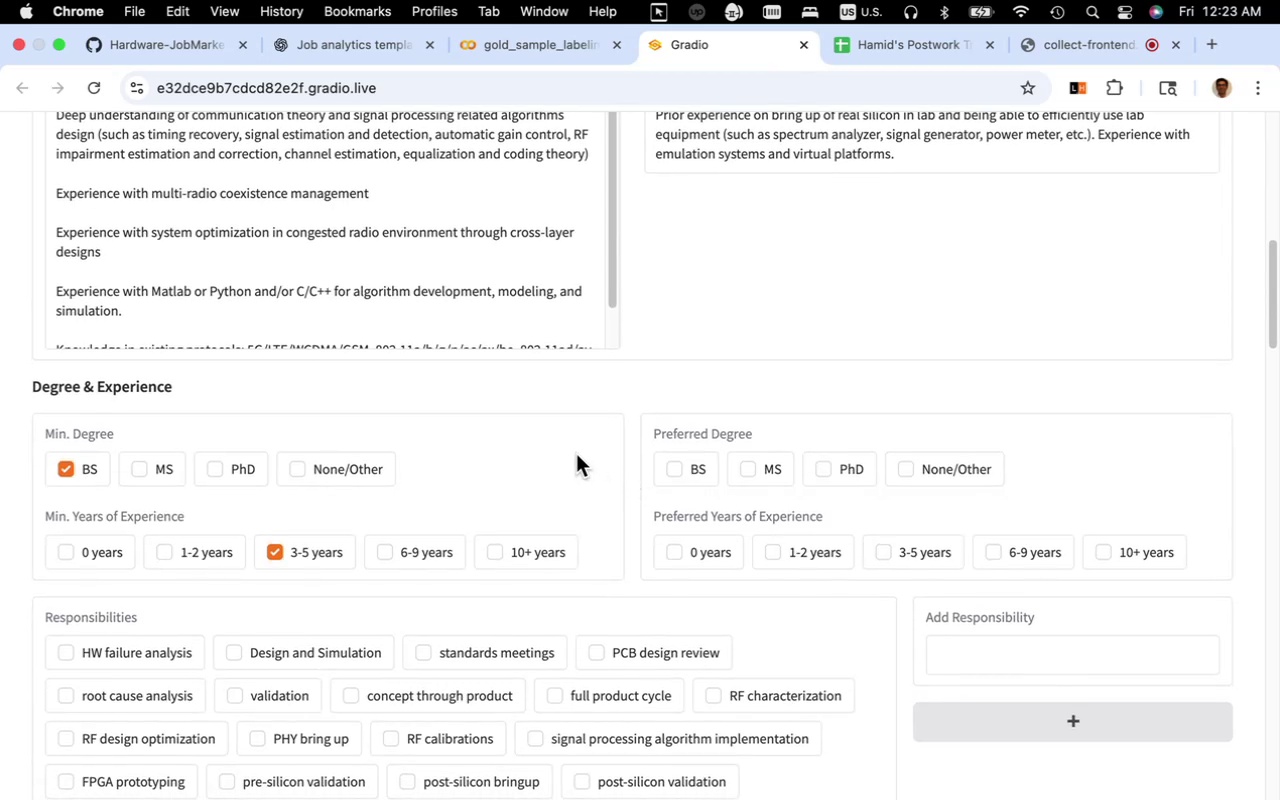 
scroll: coordinate [573, 451], scroll_direction: up, amount: 10.0
 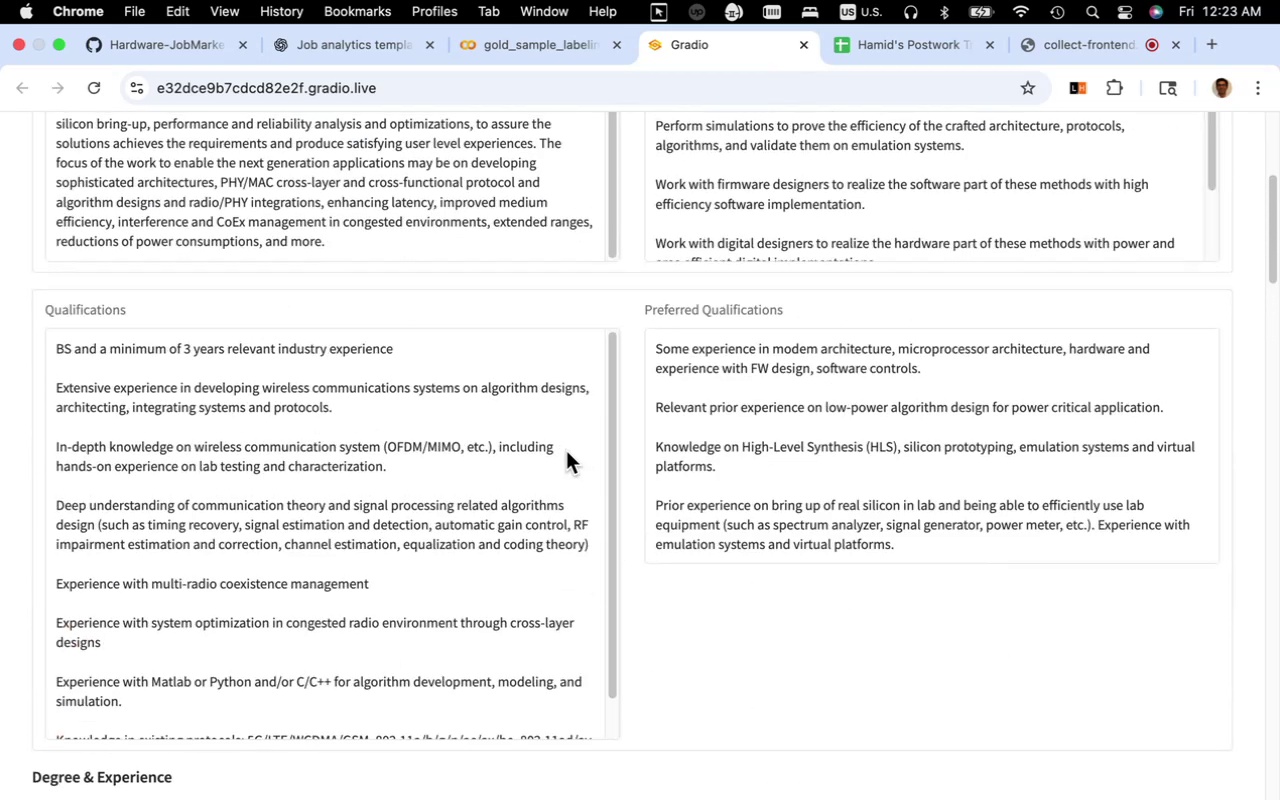 
scroll: coordinate [748, 440], scroll_direction: down, amount: 40.0
 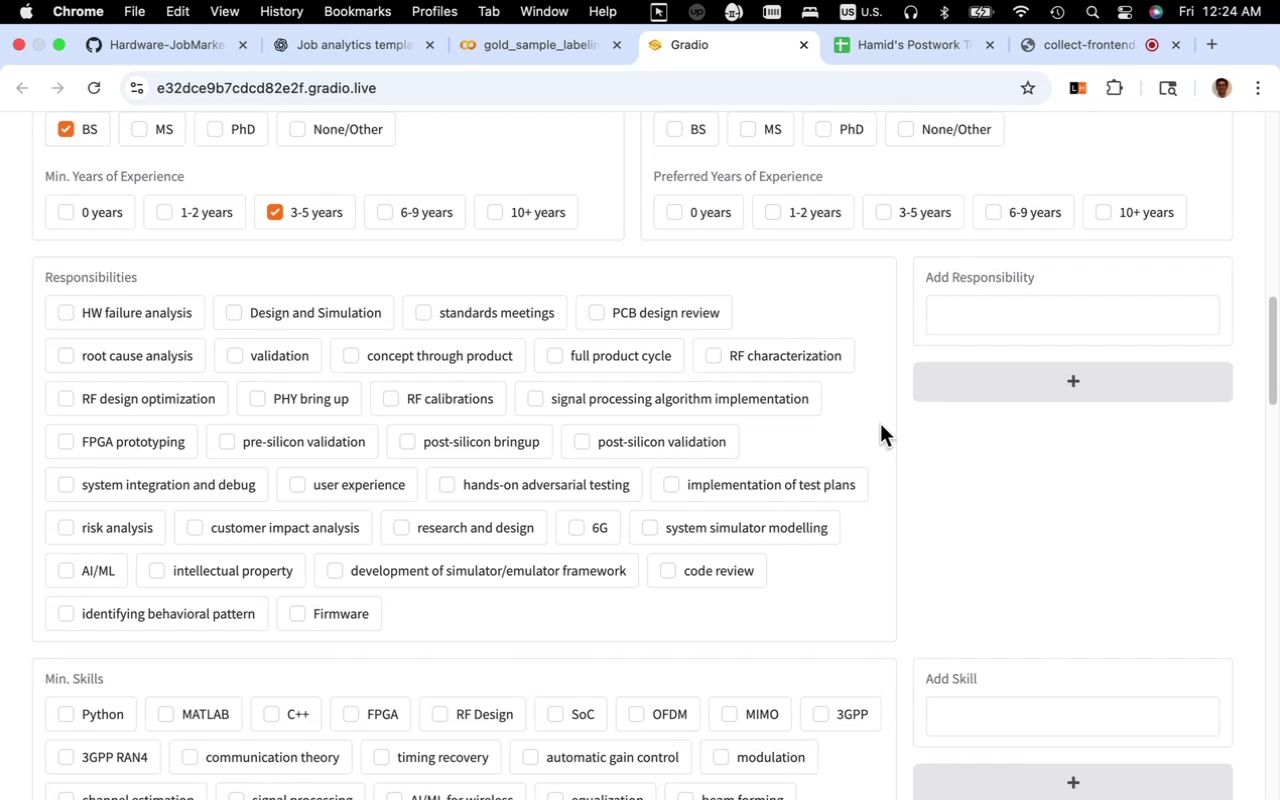 
wait(55.38)
 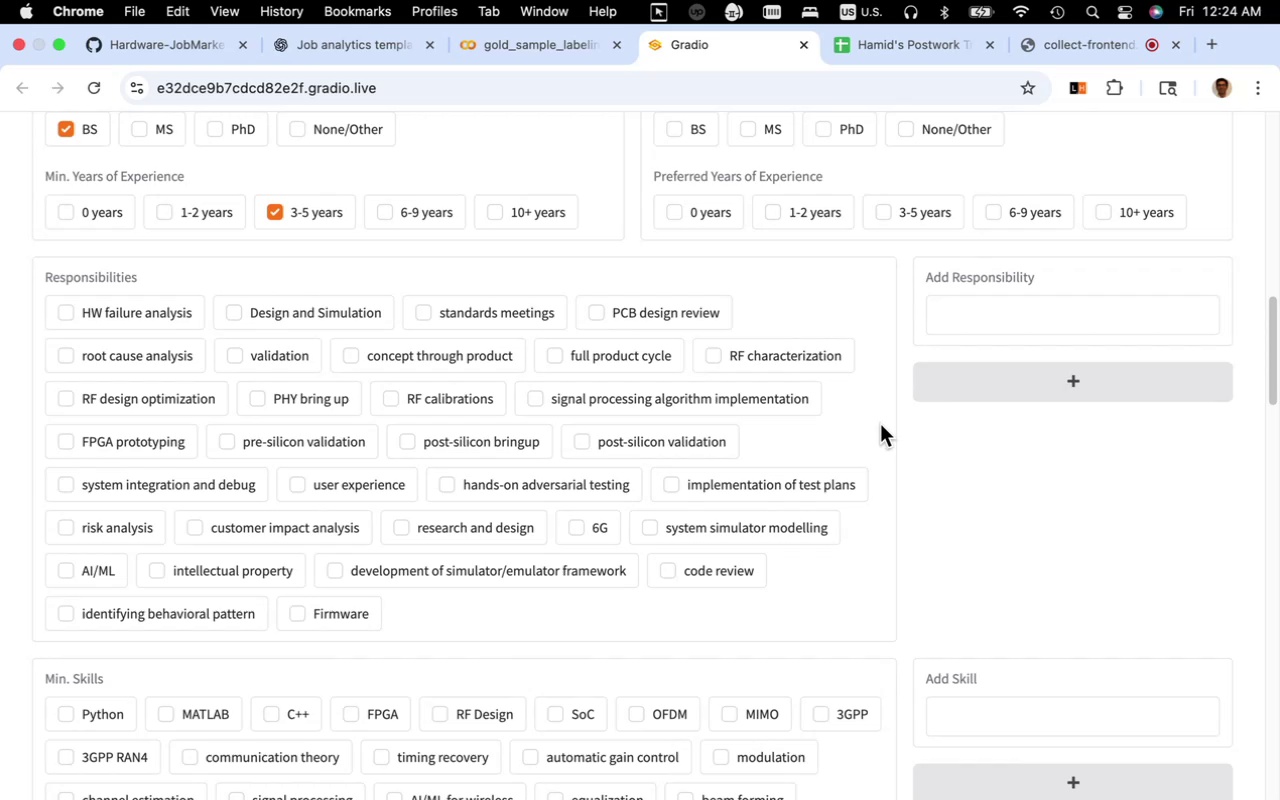 
scroll: coordinate [577, 455], scroll_direction: up, amount: 29.0
 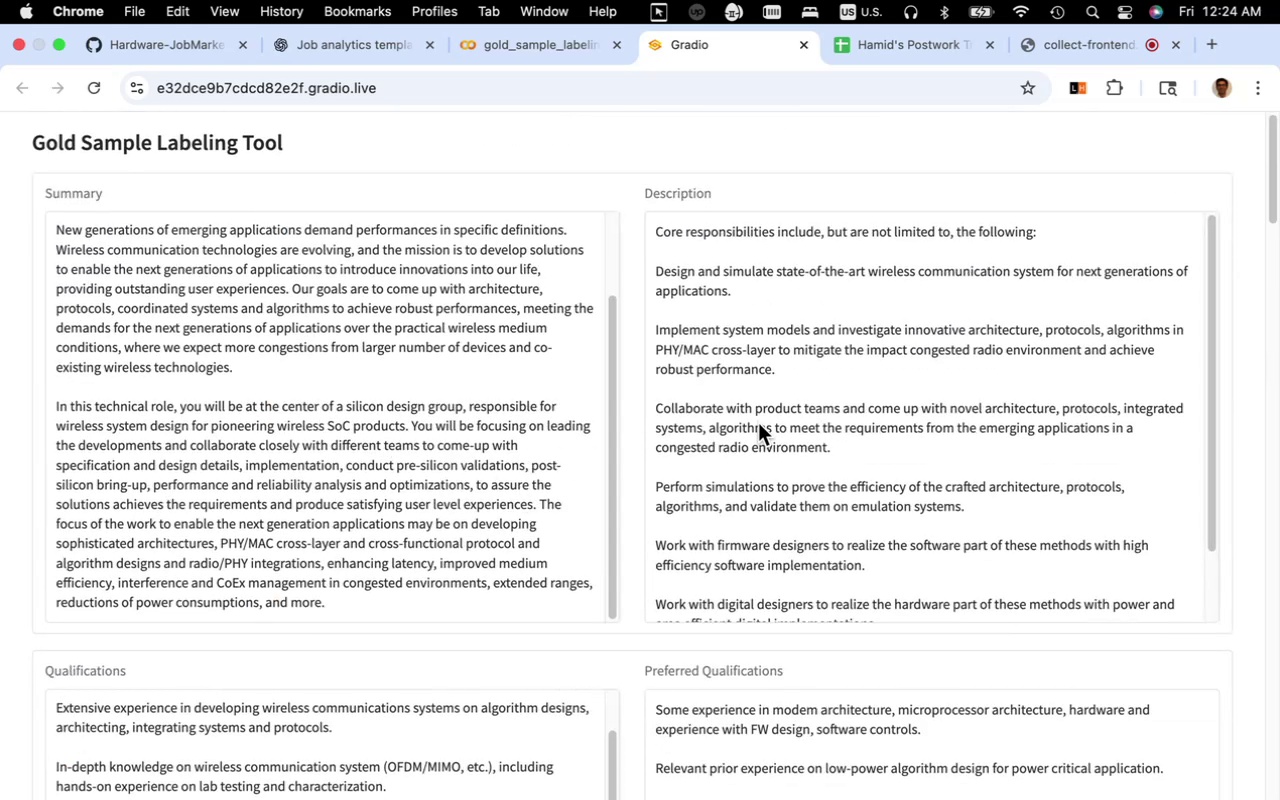 
scroll: coordinate [797, 401], scroll_direction: down, amount: 34.0
 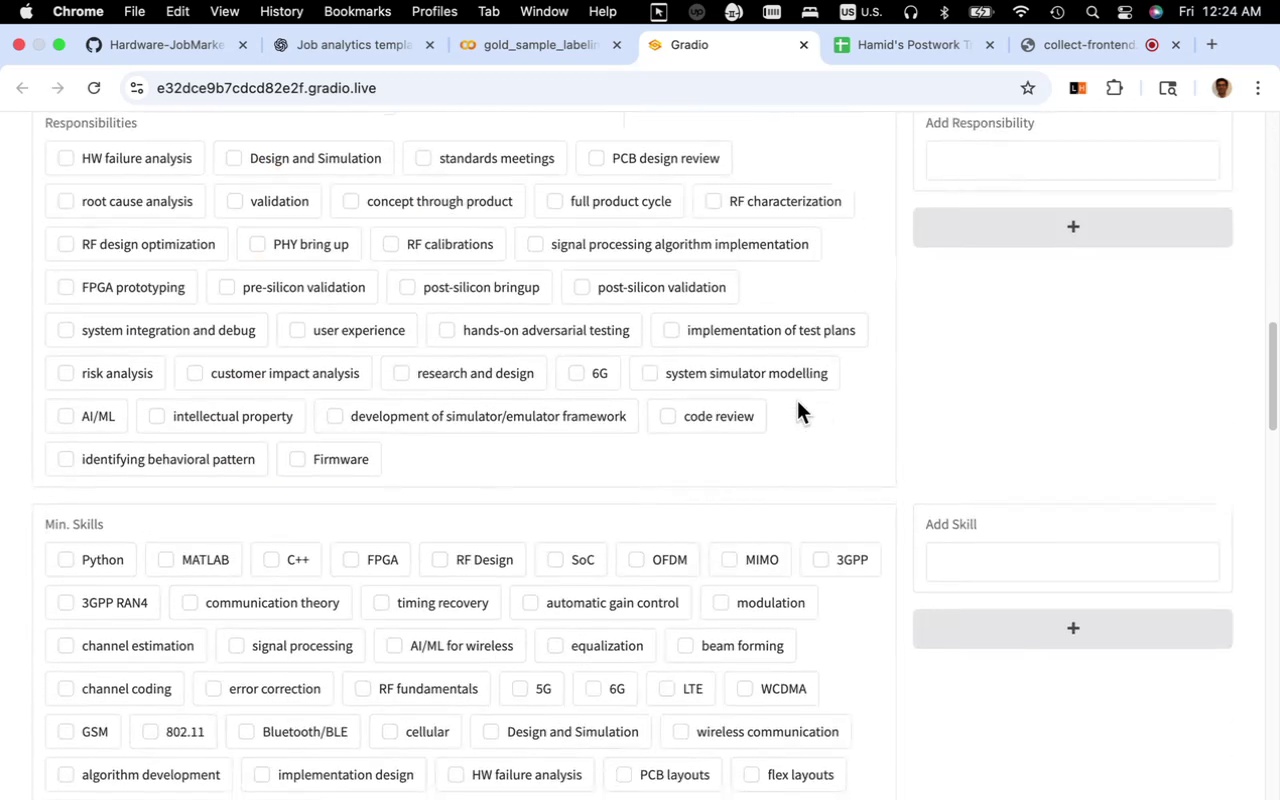 
scroll: coordinate [796, 402], scroll_direction: up, amount: 4.0
 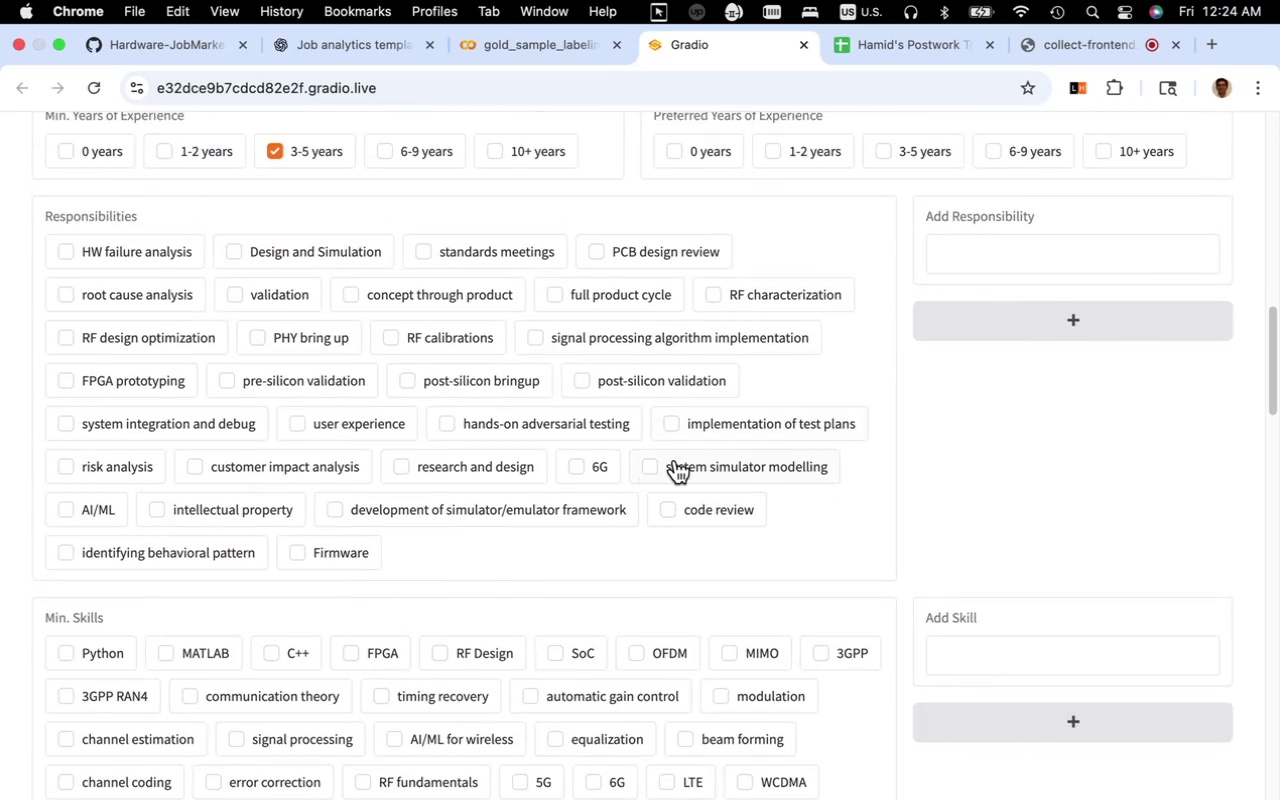 
key(Meta+D)
 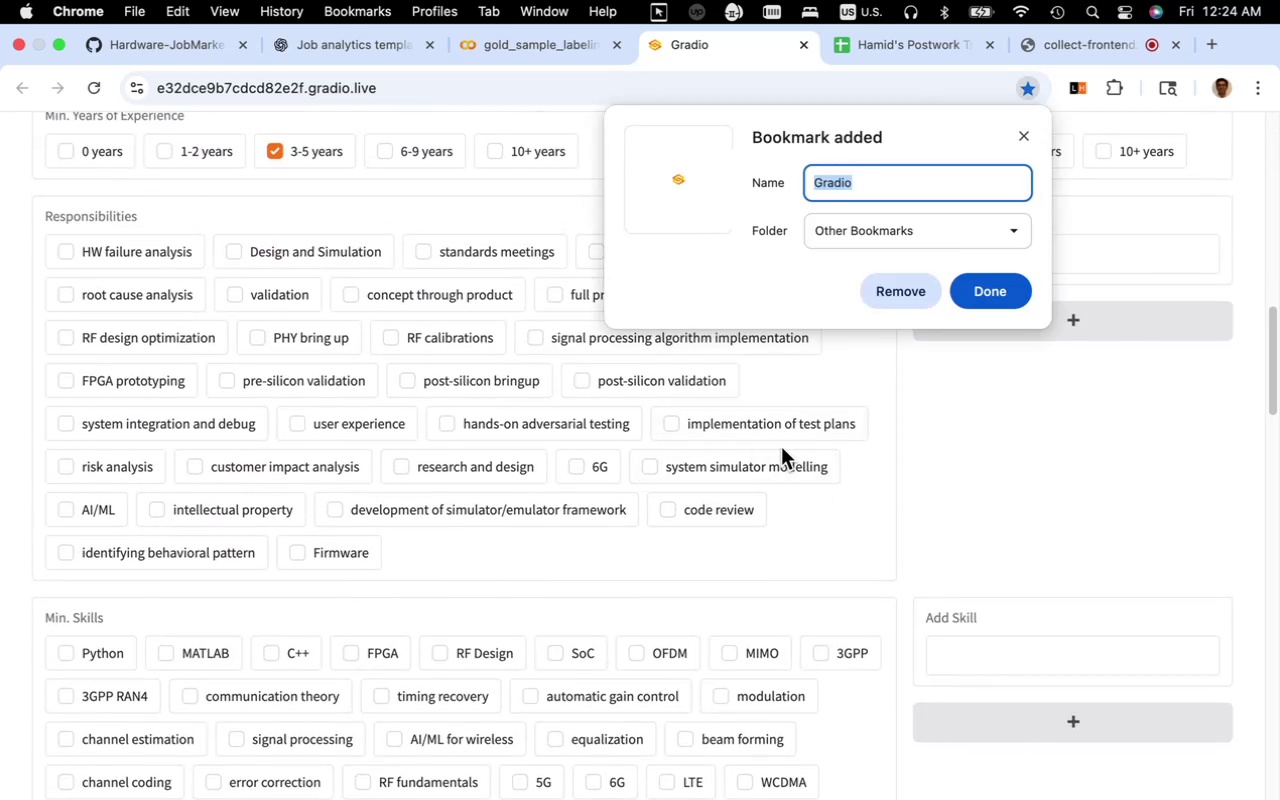 
type(design)
 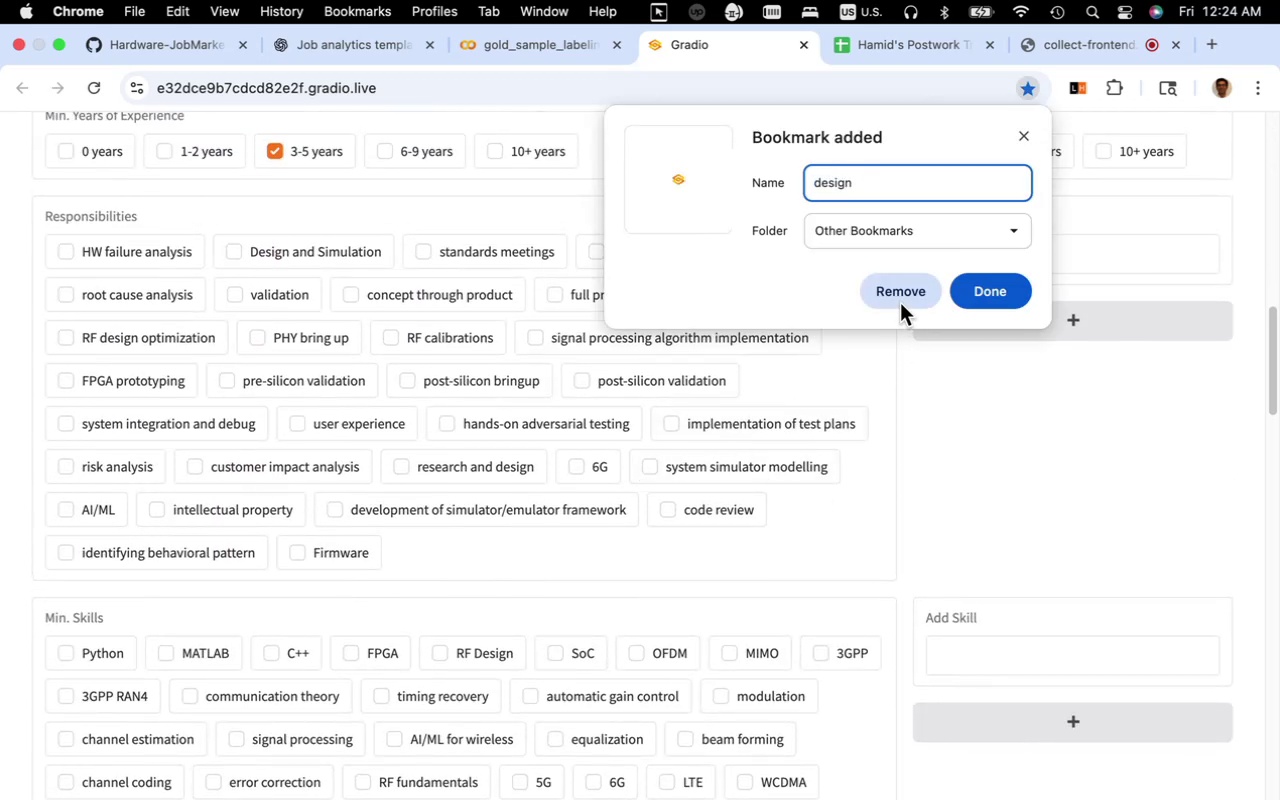 
left_click([905, 299])
 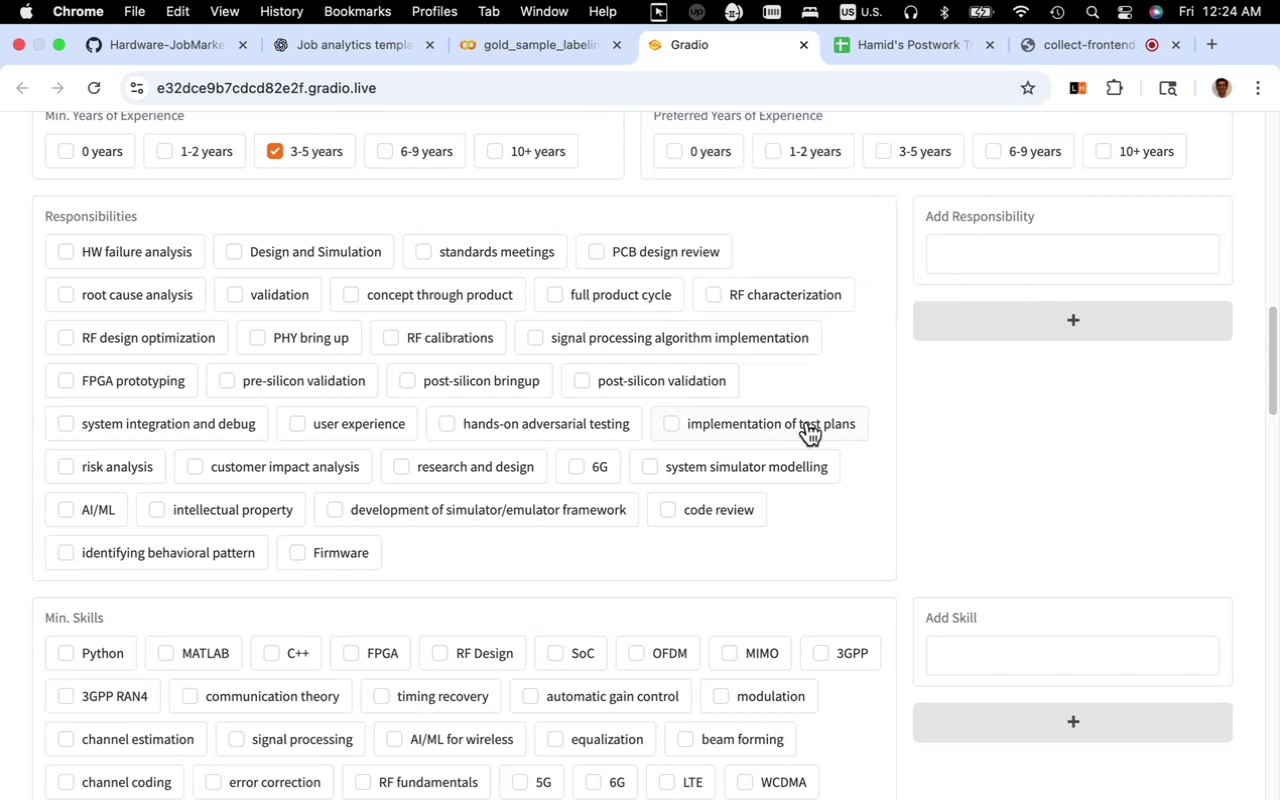 
key(Meta+CommandLeft)
 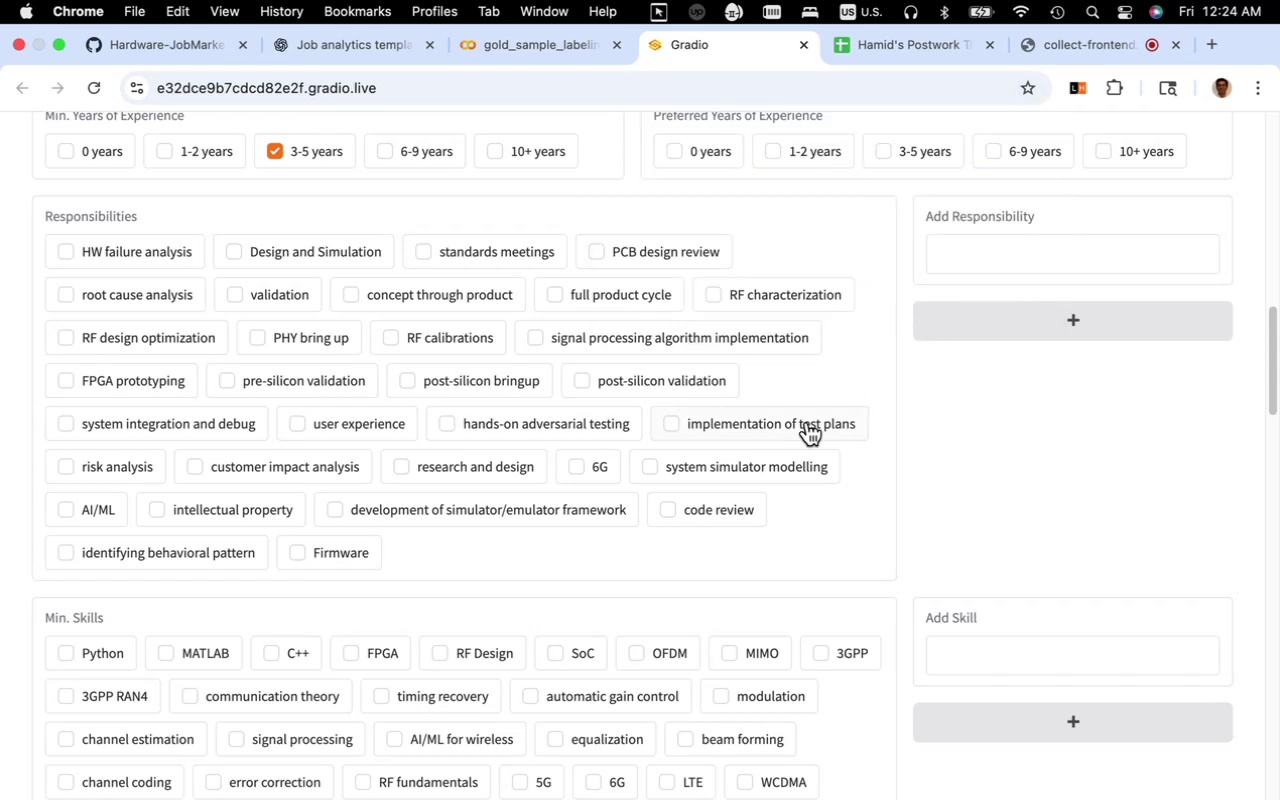 
key(Meta+F)
 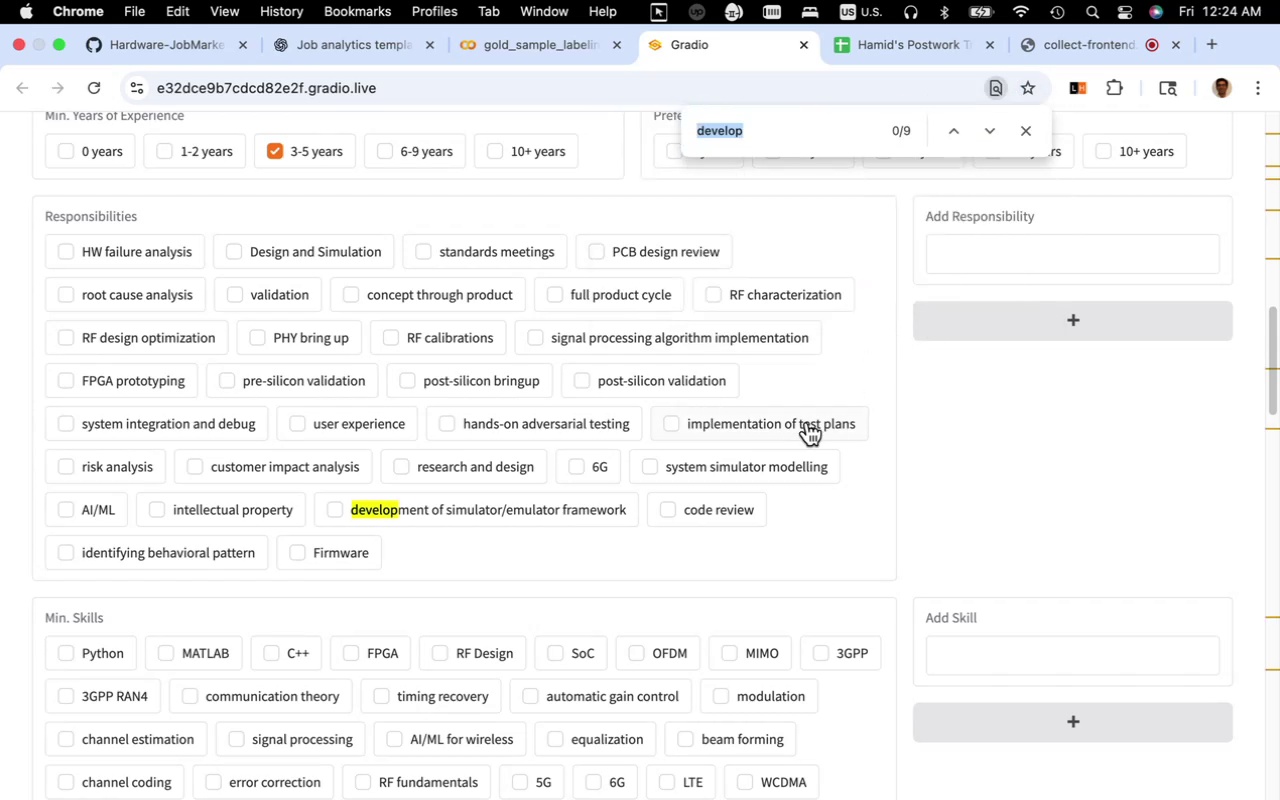 
type(design)
 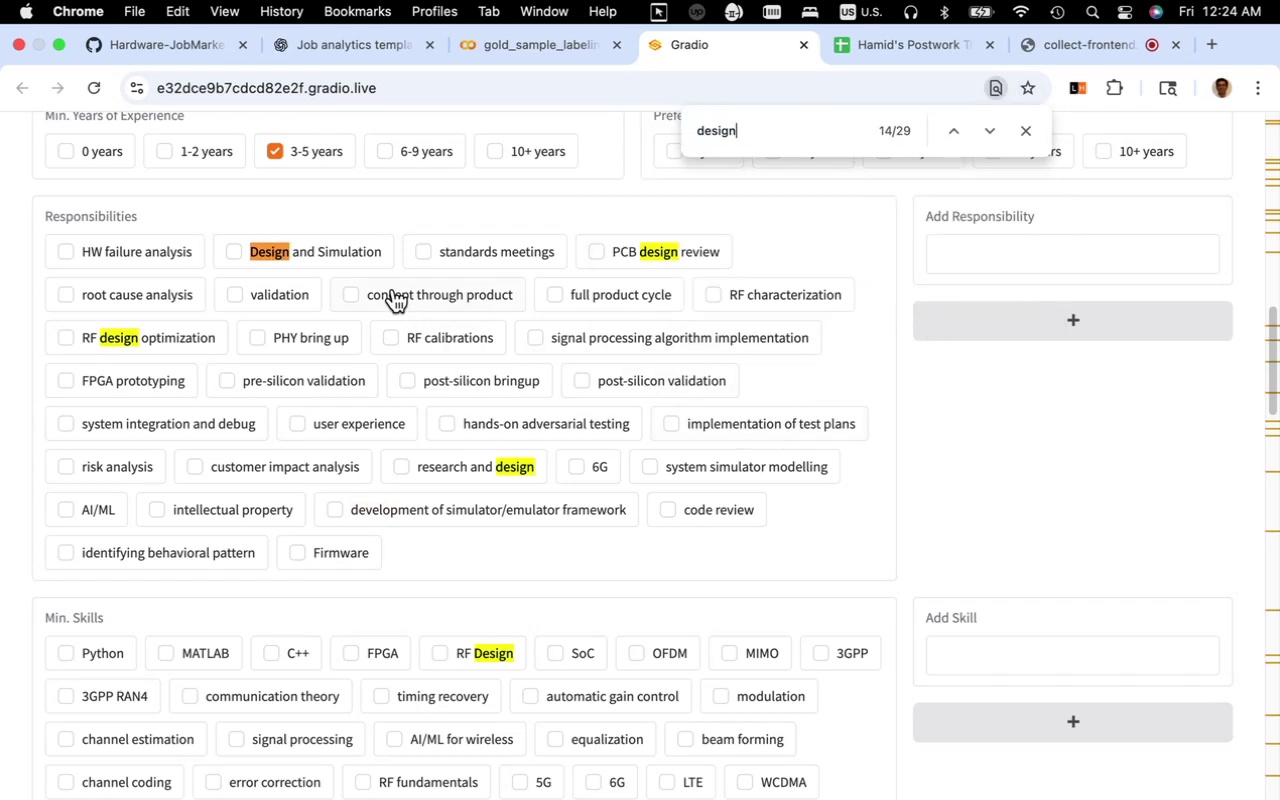 
left_click([356, 256])
 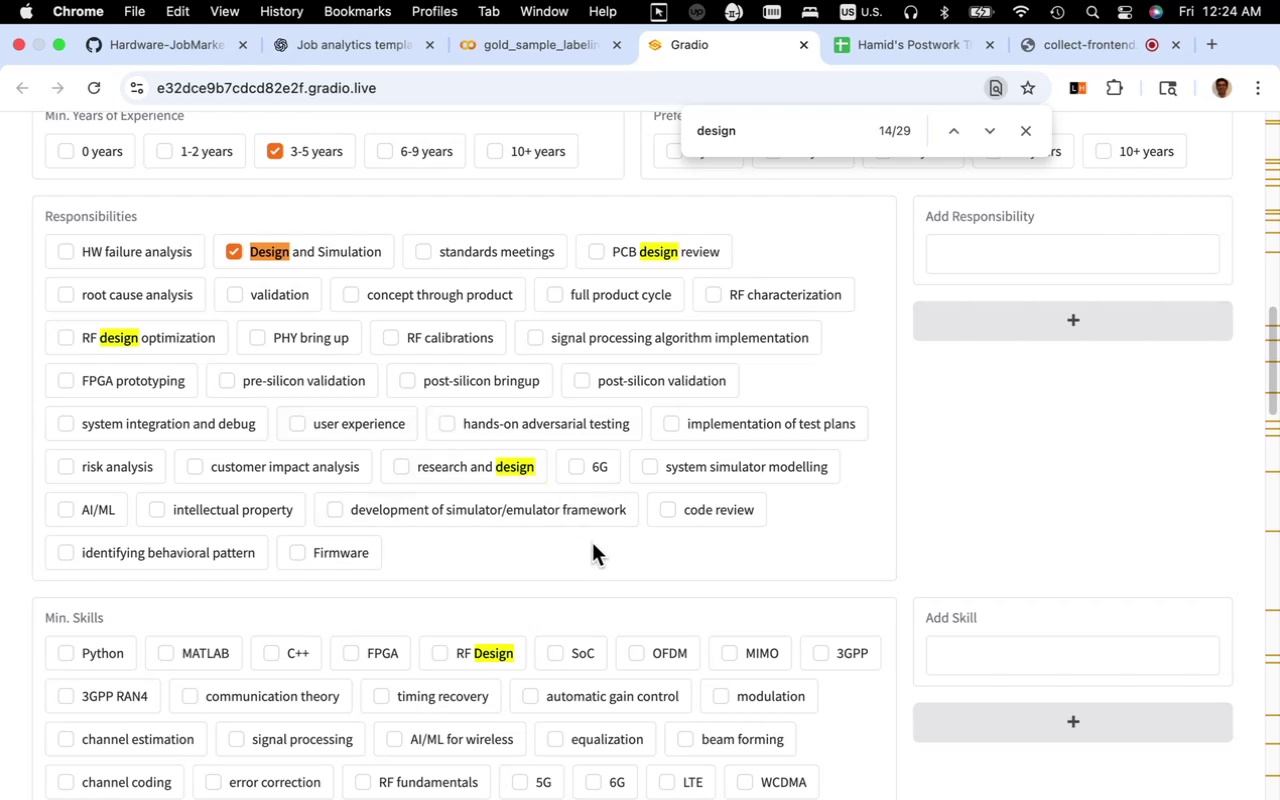 
wait(6.13)
 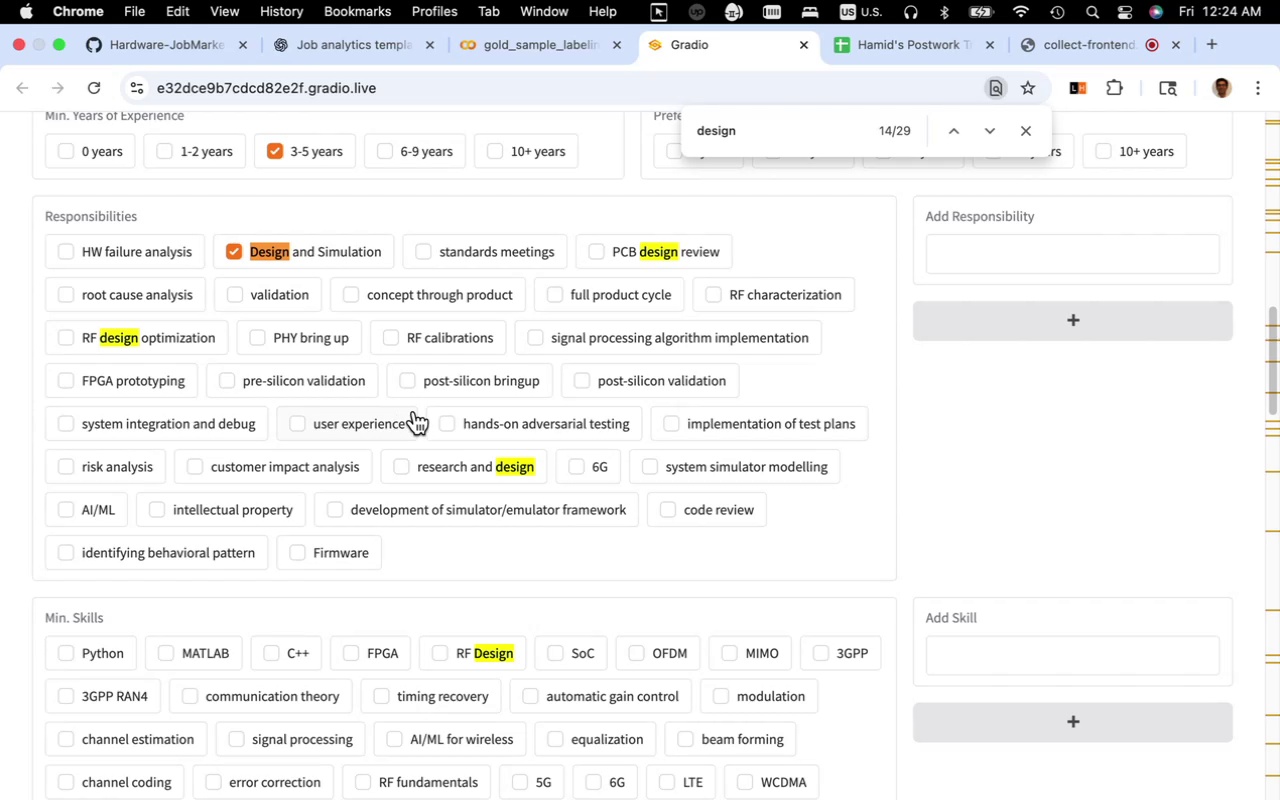 
key(Meta+F)
 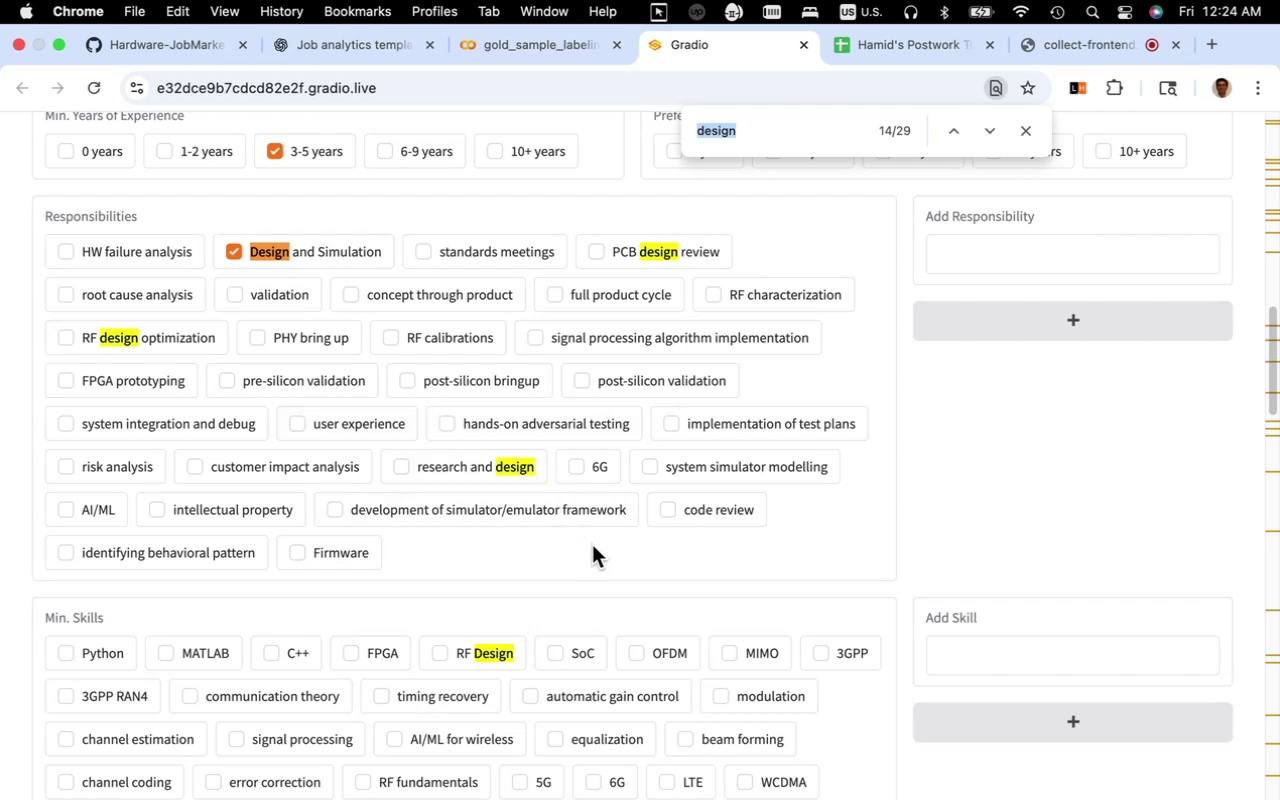 
type(wirel)
key(Backspace)
key(Backspace)
key(Backspace)
key(Backspace)
key(Backspace)
type(comm)
key(Backspace)
key(Backspace)
key(Backspace)
key(Backspace)
 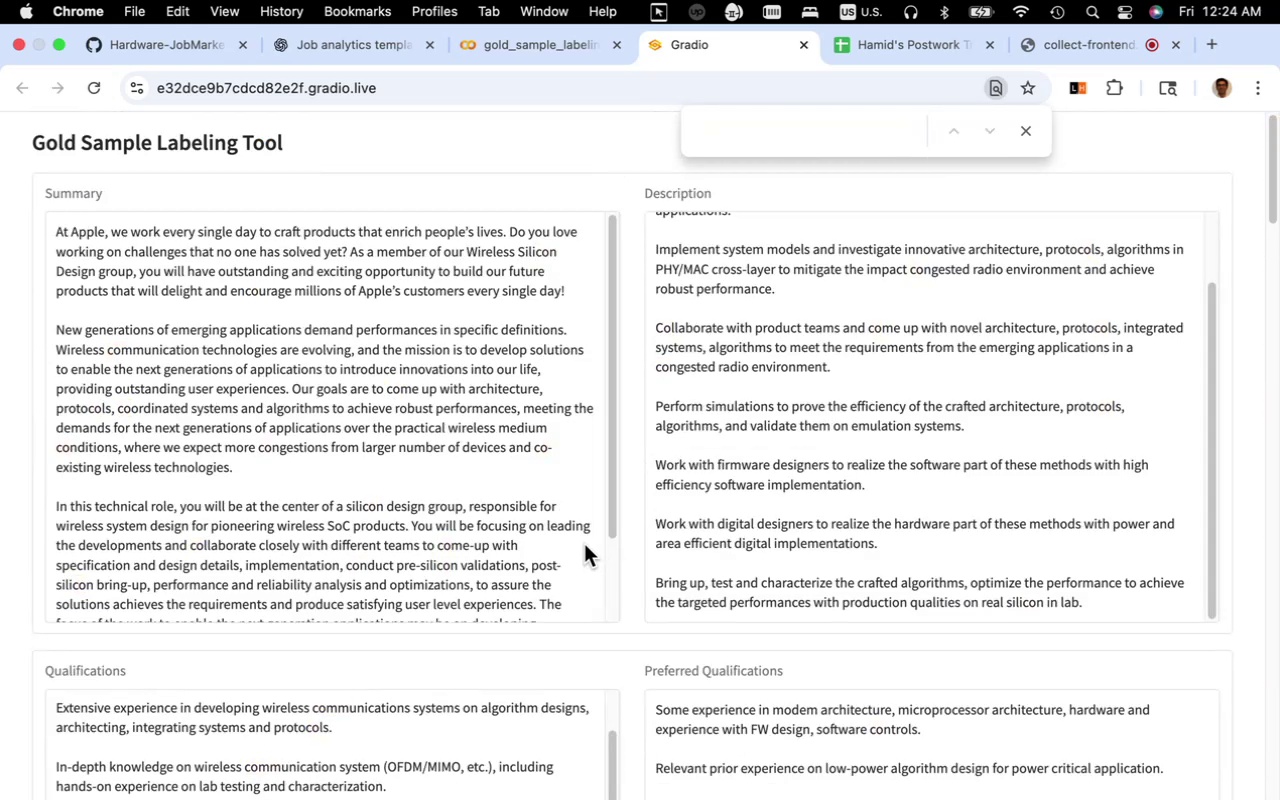 
scroll: coordinate [630, 453], scroll_direction: up, amount: 10.0
 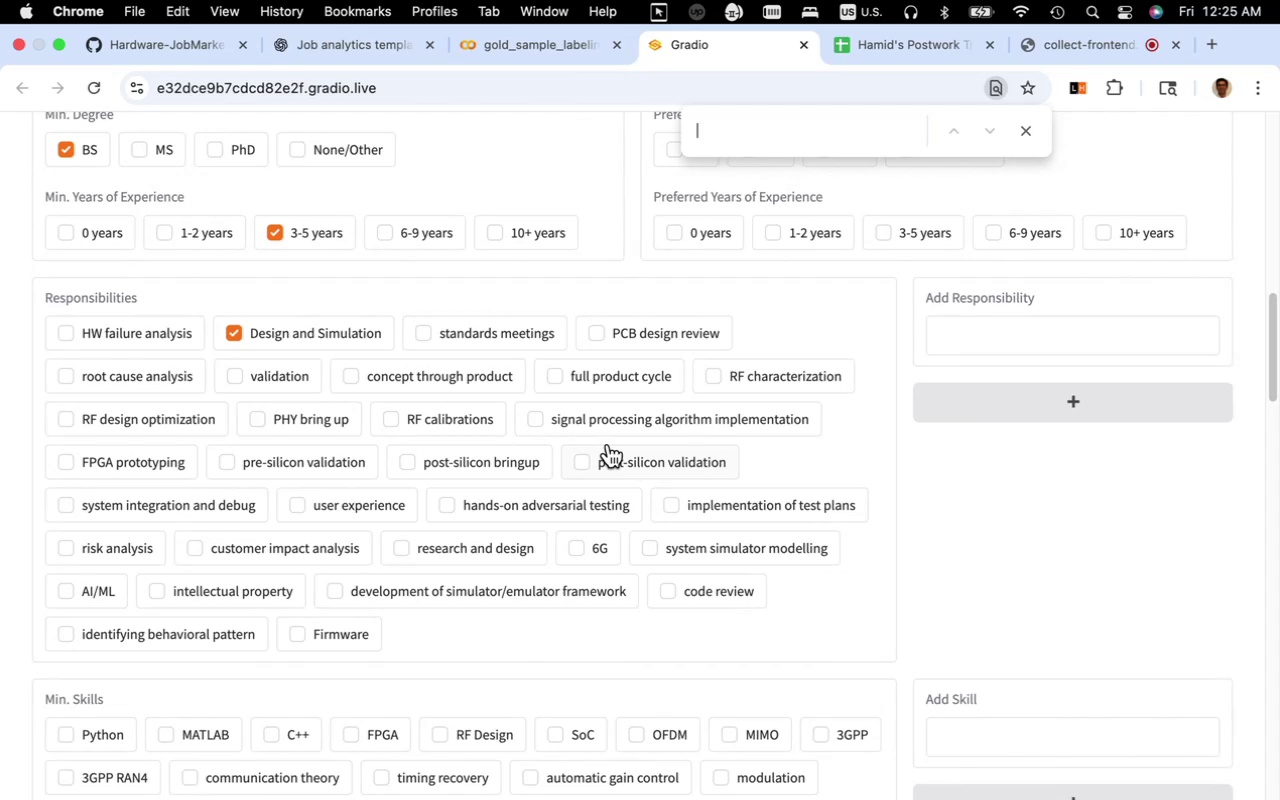 
wait(17.59)
 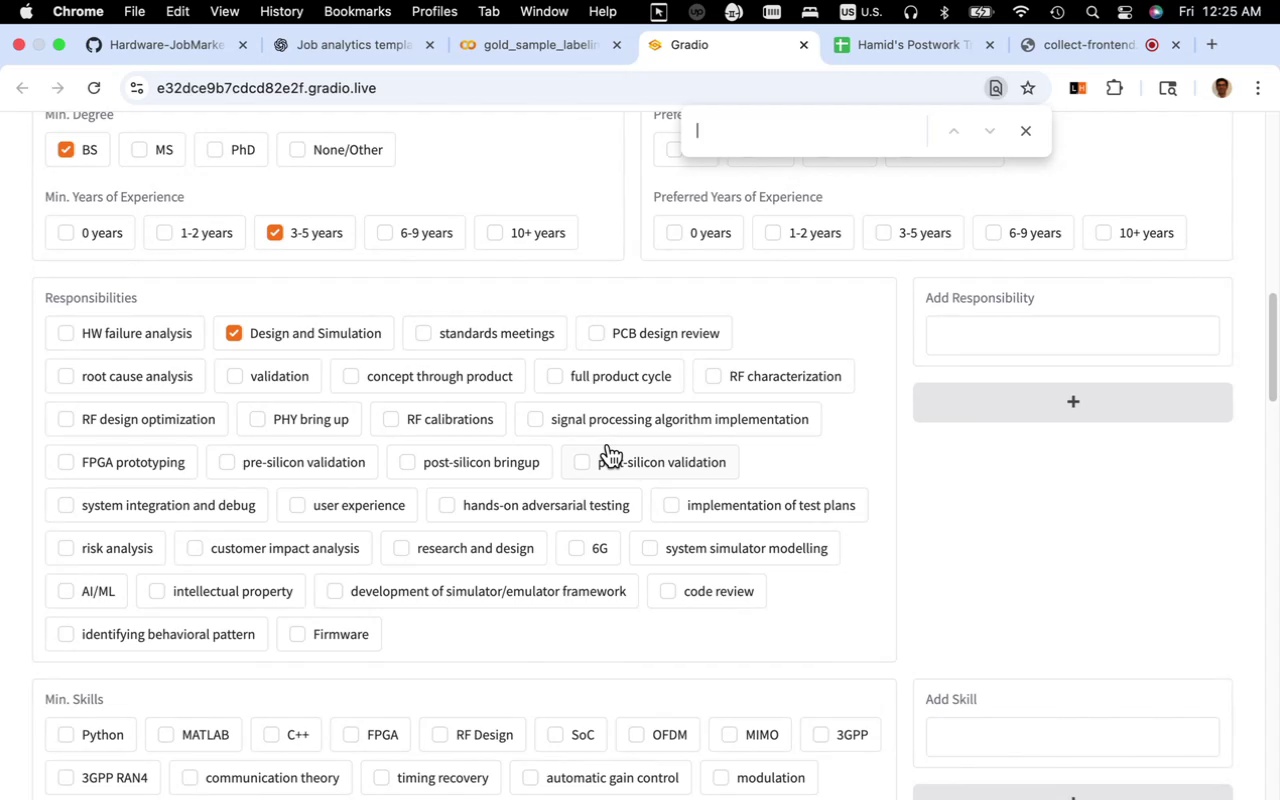 
scroll: coordinate [830, 522], scroll_direction: up, amount: 51.0
 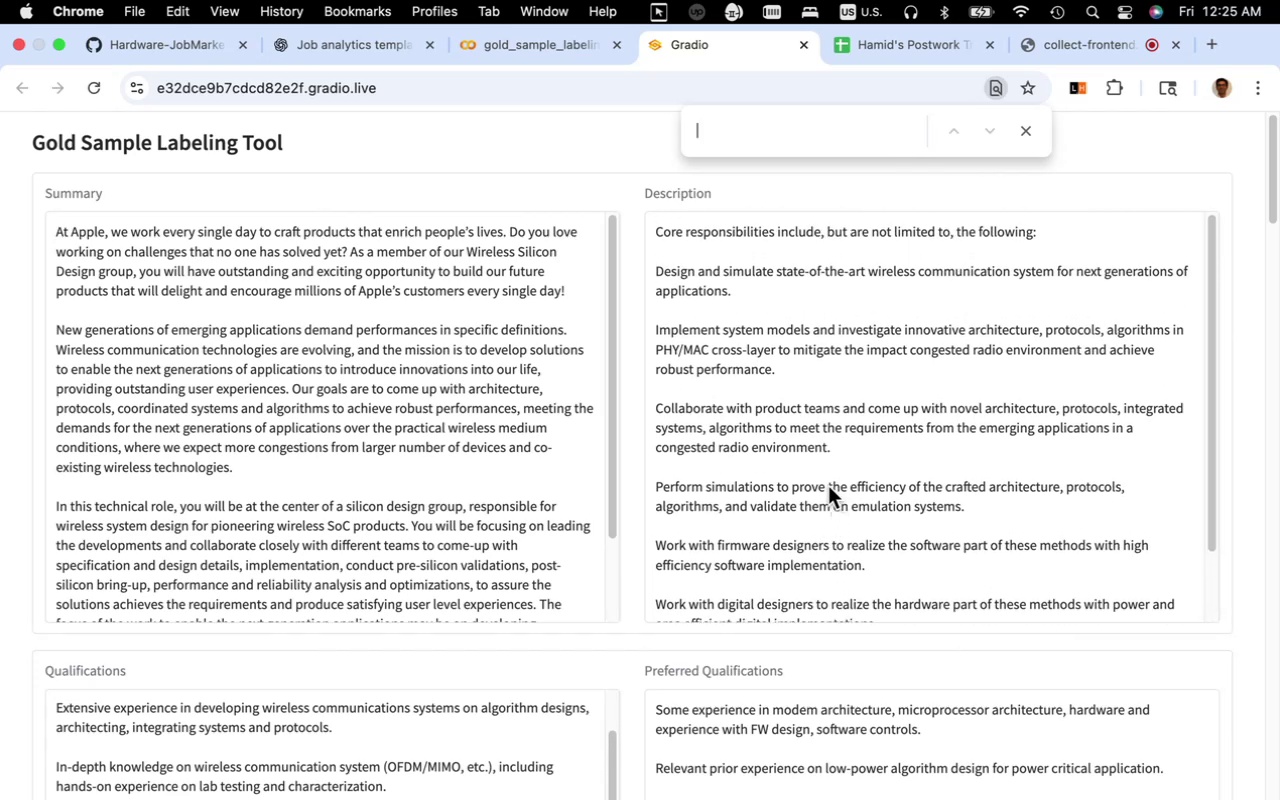 
wait(9.43)
 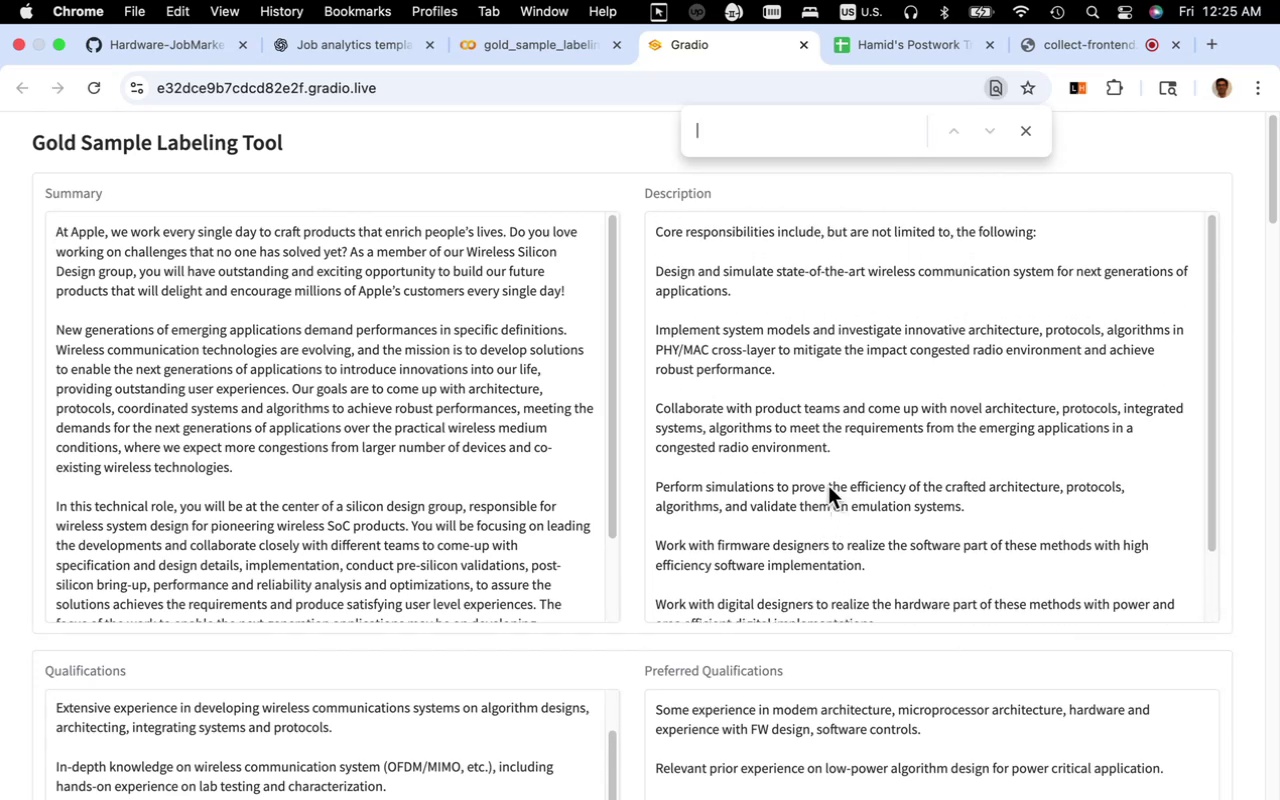 
left_click_drag(start_coordinate=[870, 274], to_coordinate=[1050, 273])
 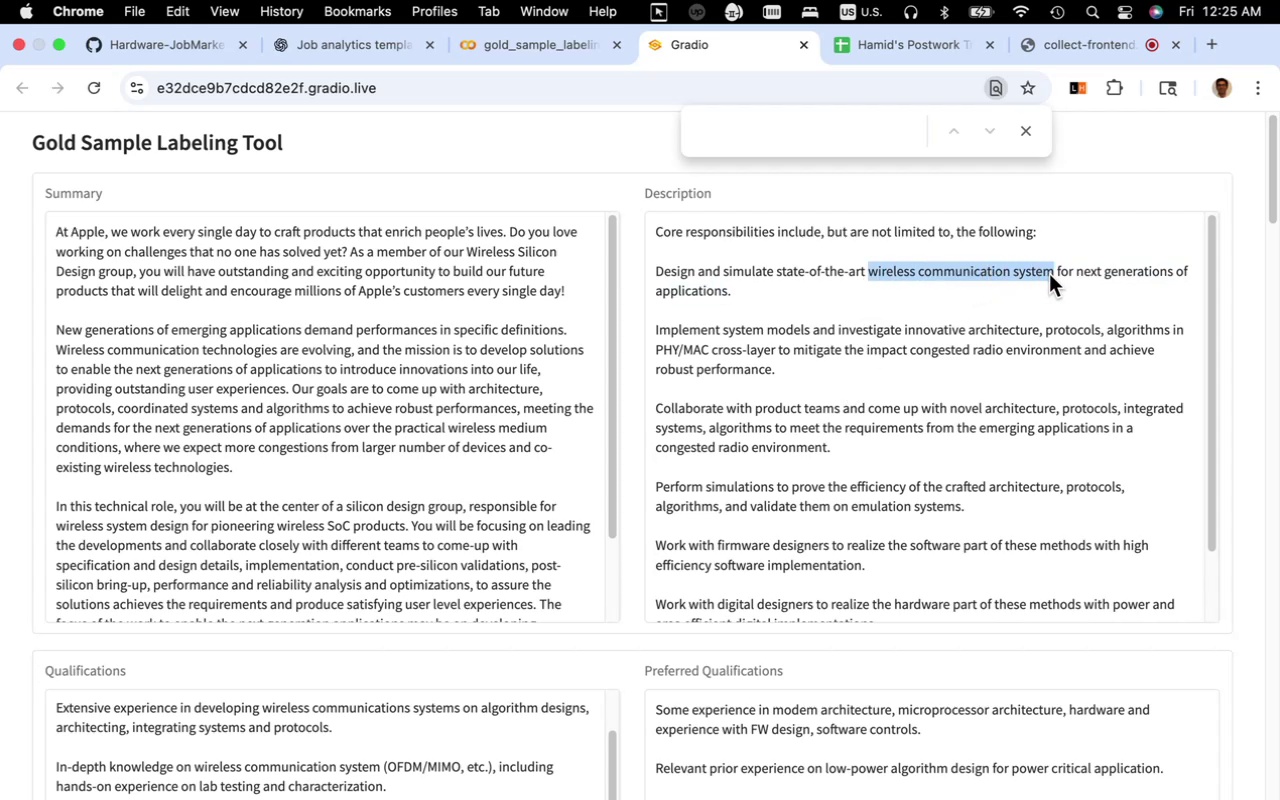 
key(Meta+C)
 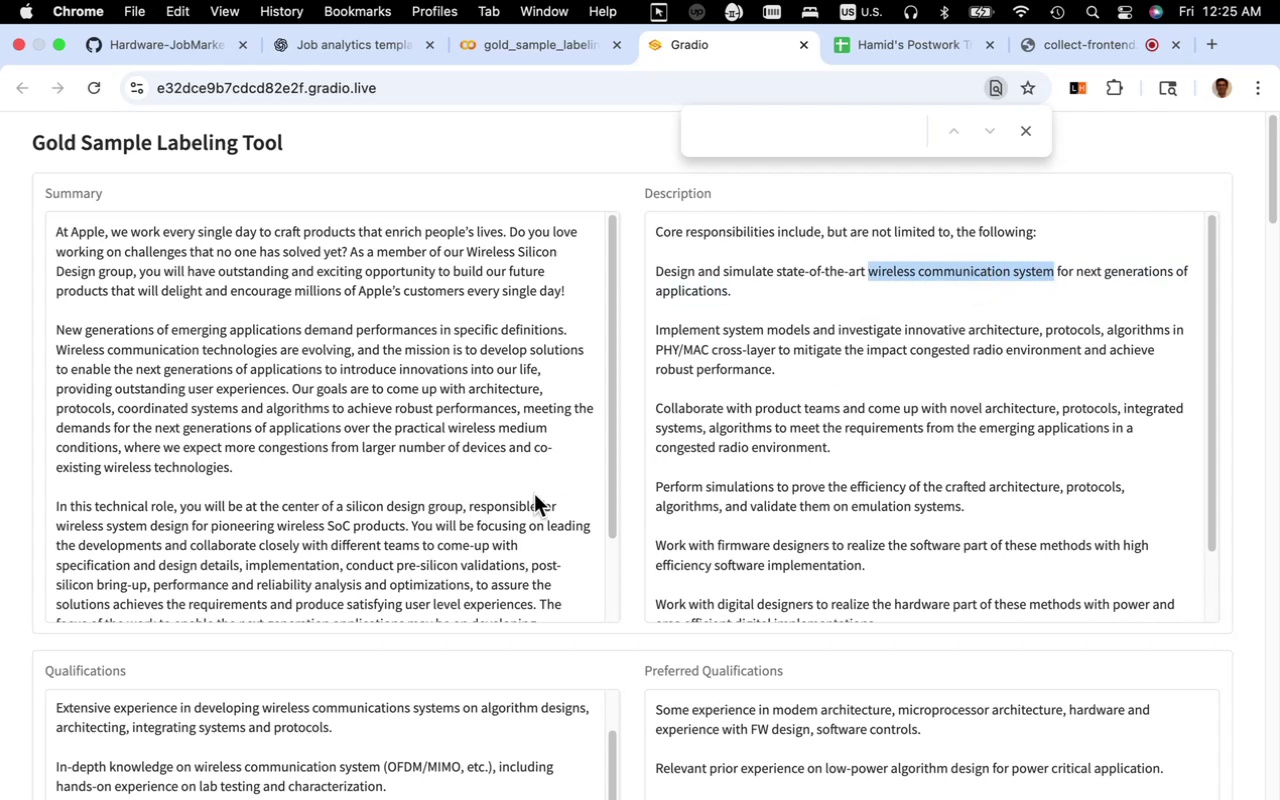 
scroll: coordinate [628, 499], scroll_direction: down, amount: 40.0
 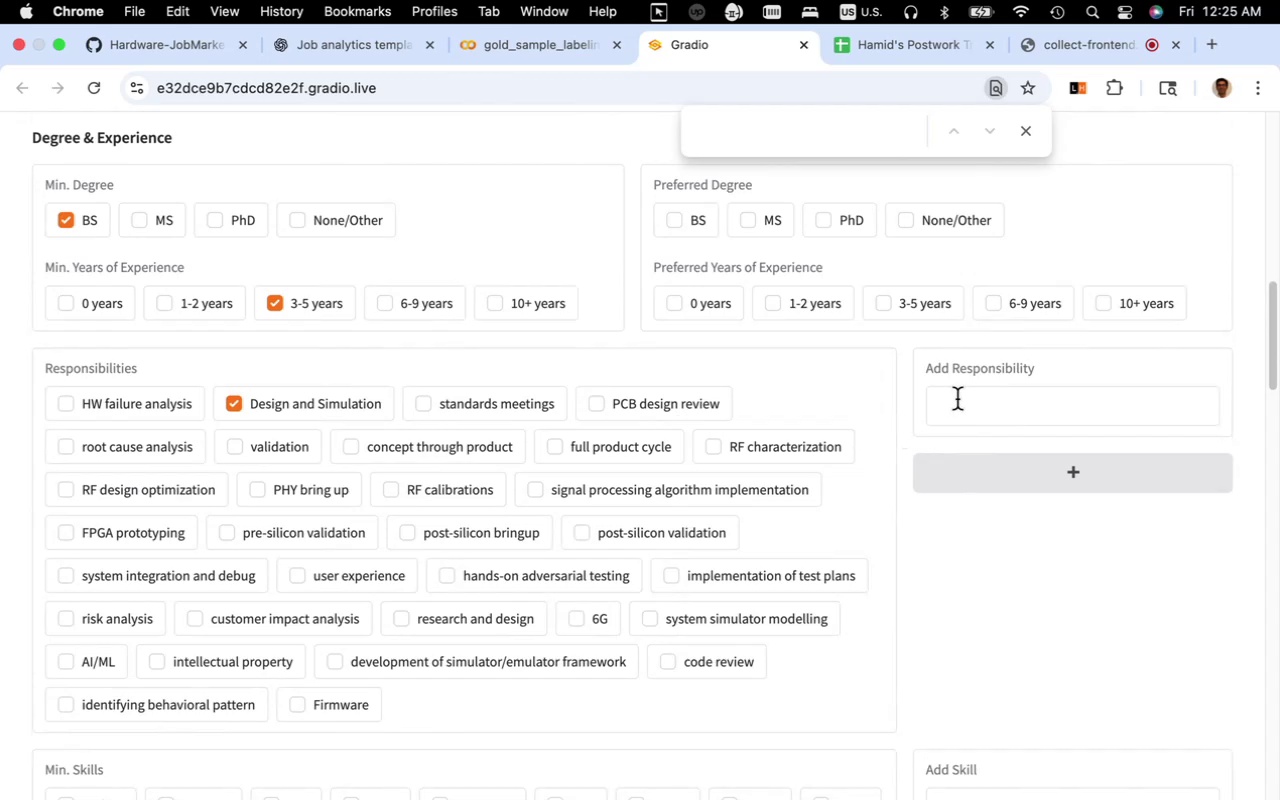 
left_click([957, 399])
 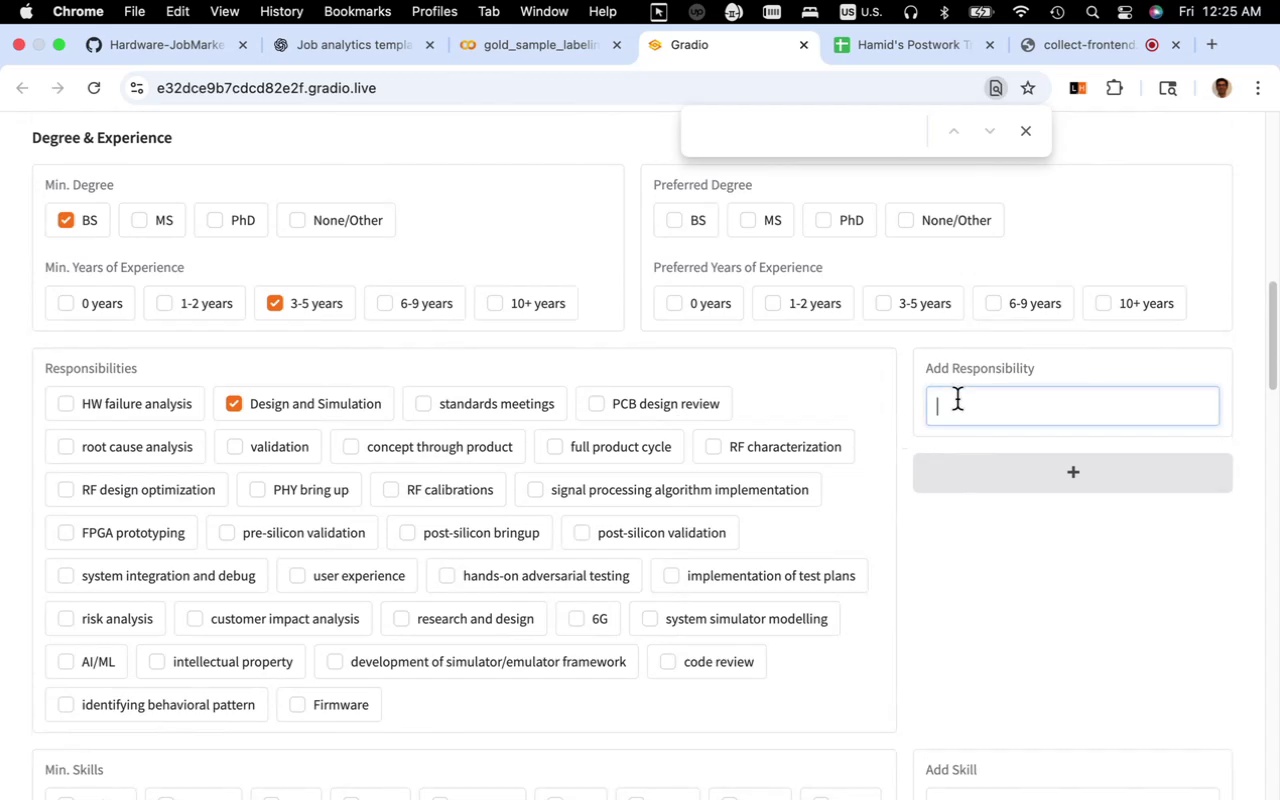 
hold_key(key=CommandLeft, duration=1.88)
 